 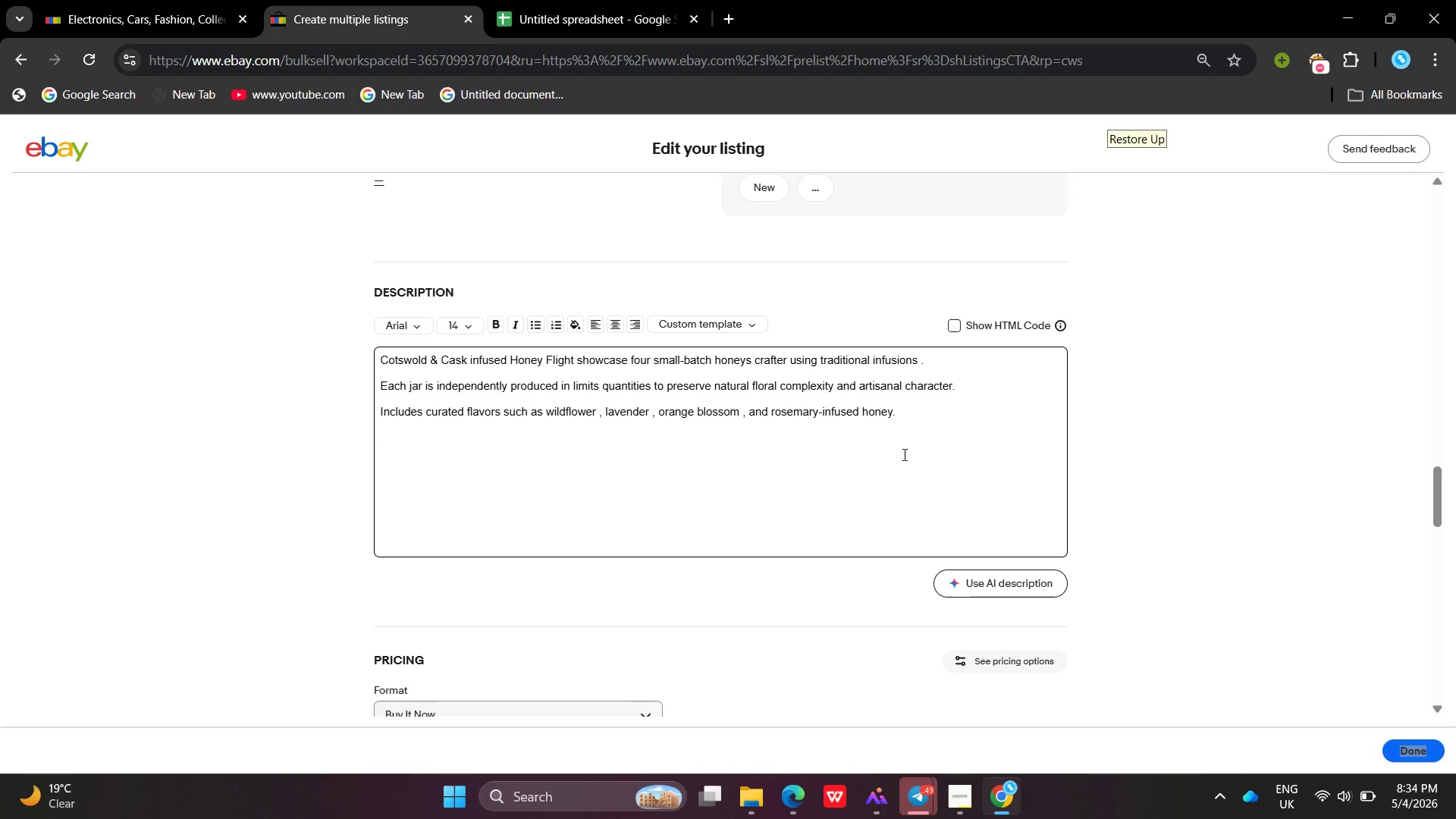 
left_click([529, 326])
 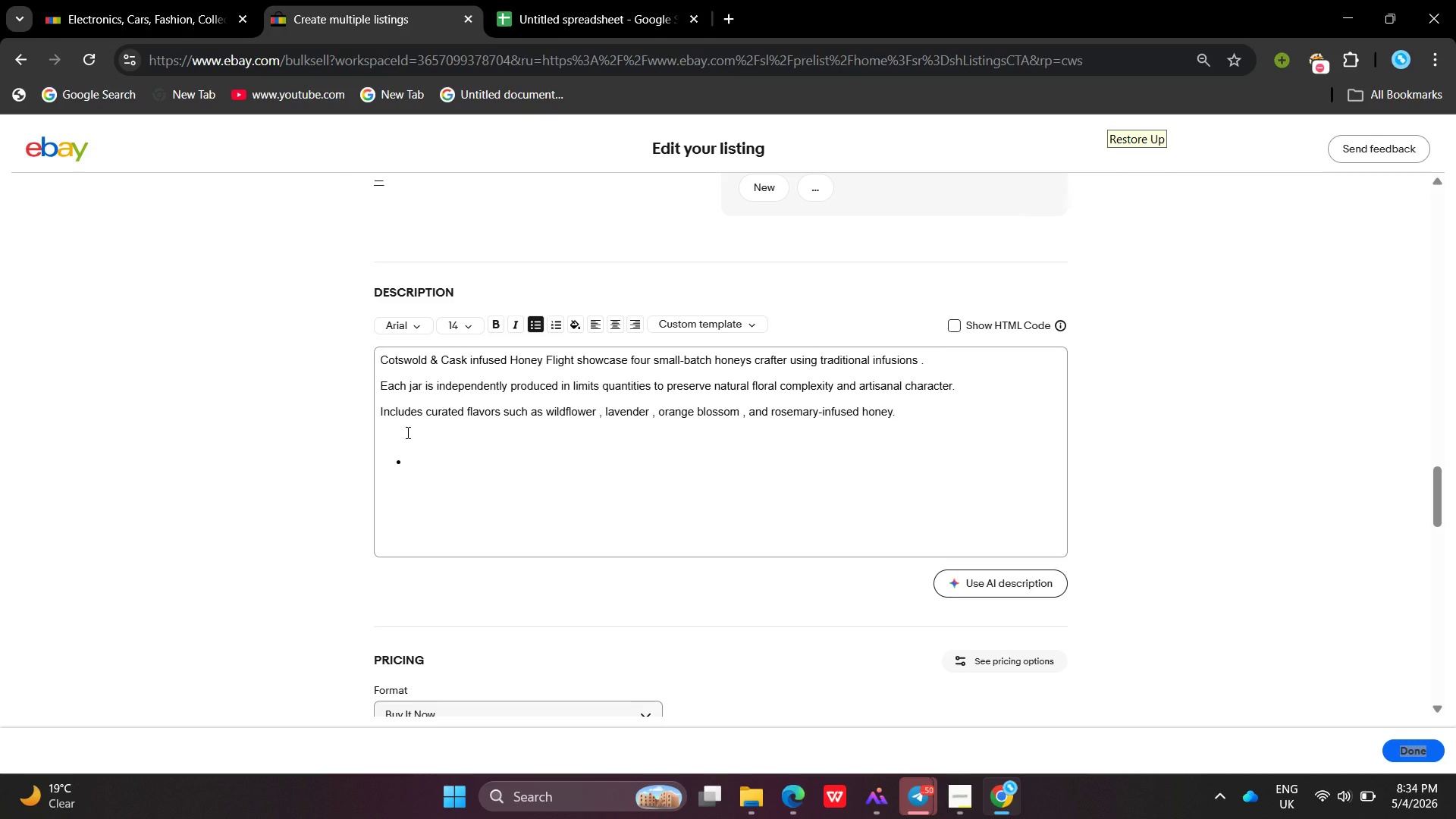 
left_click([406, 432])
 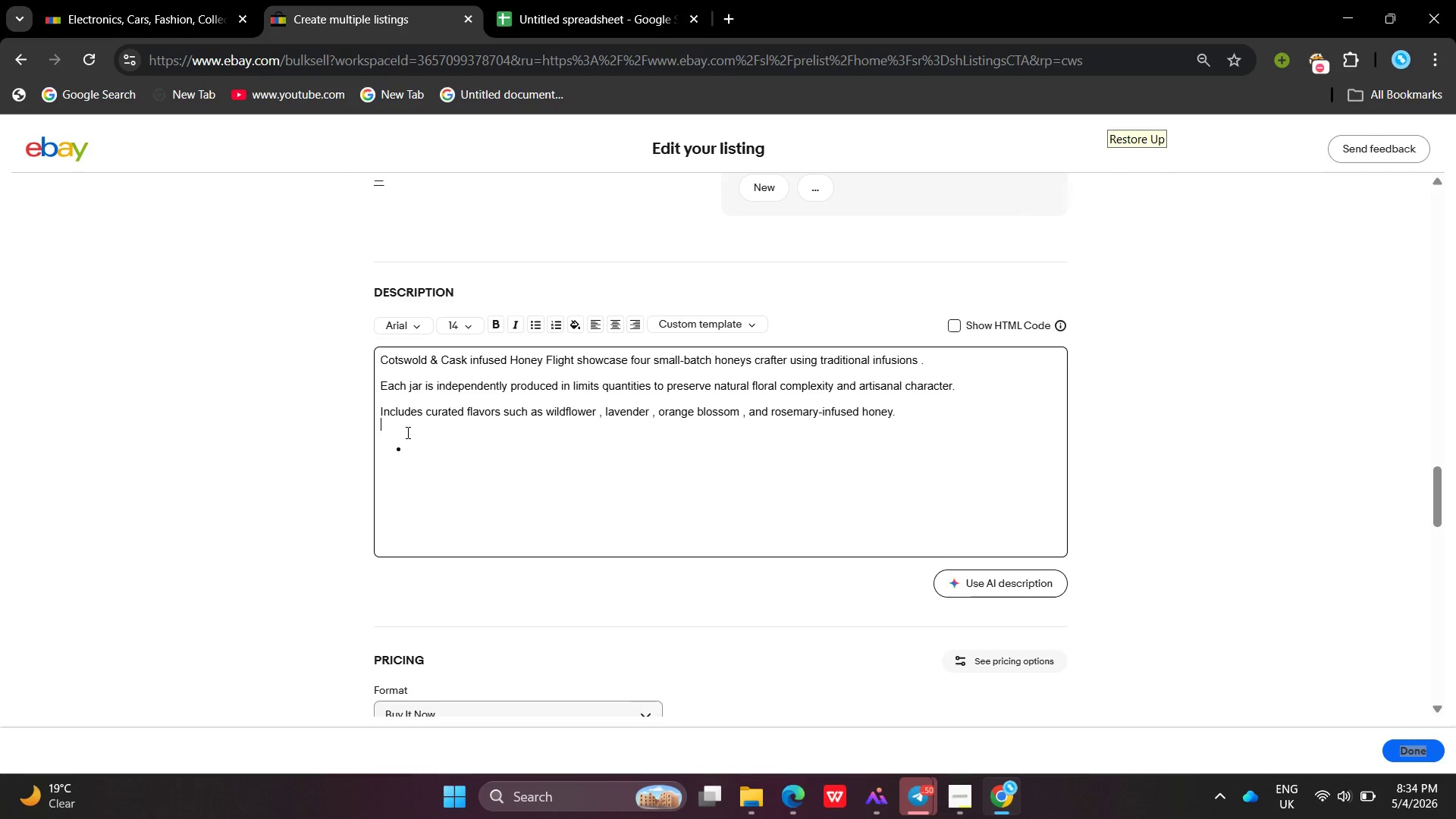 
key(Backspace)
 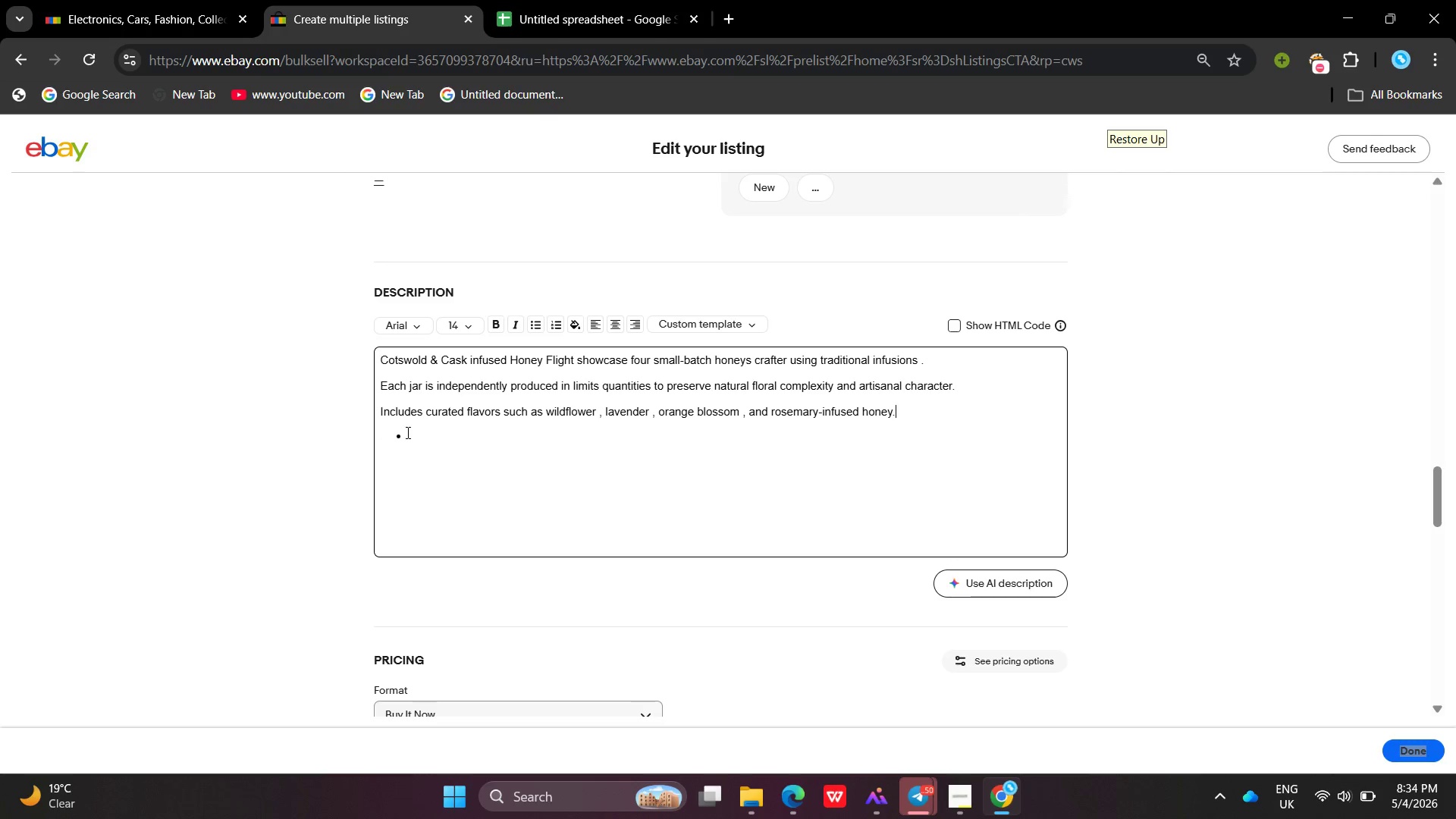 
key(Backspace)
 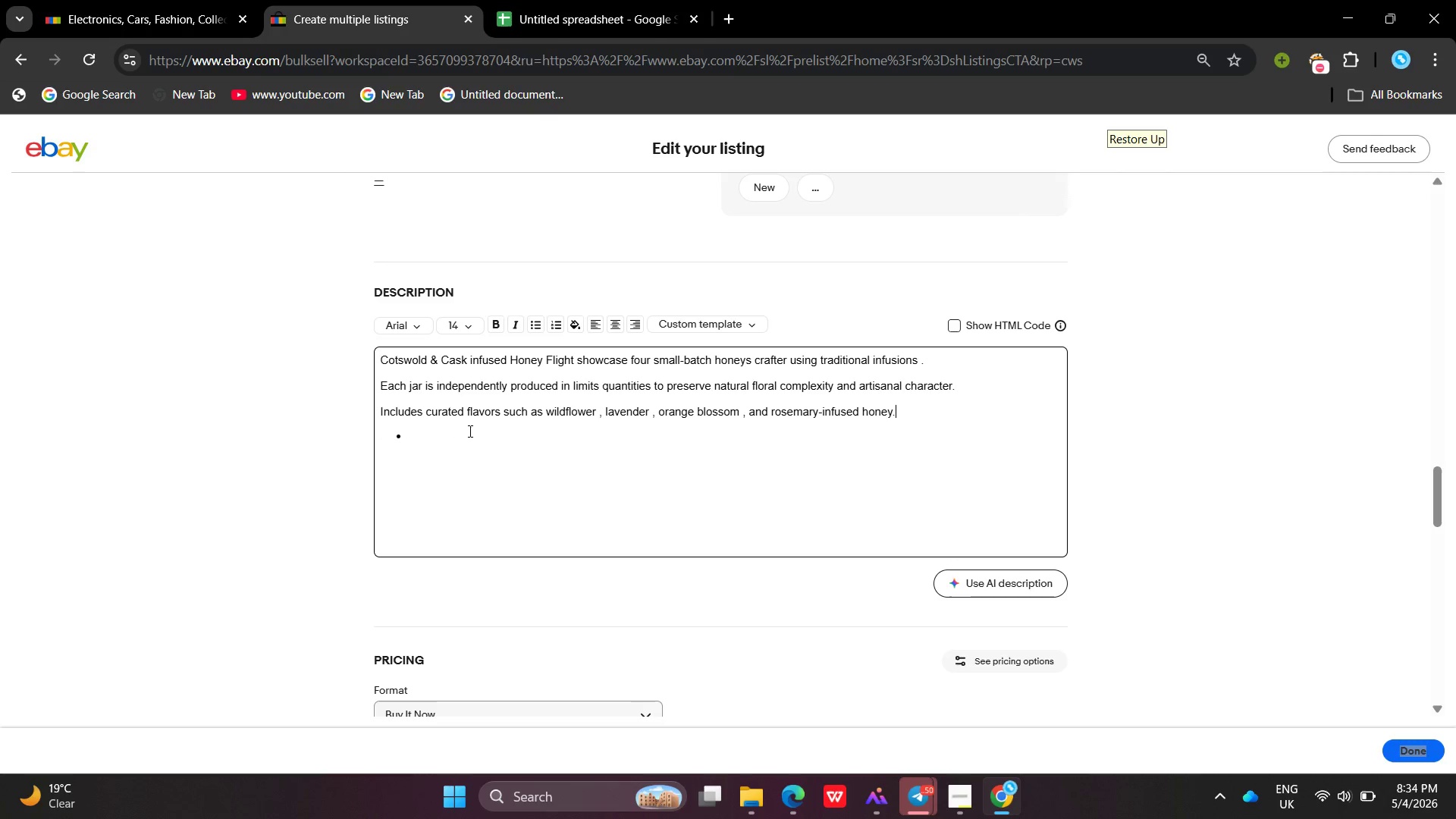 
left_click([469, 431])
 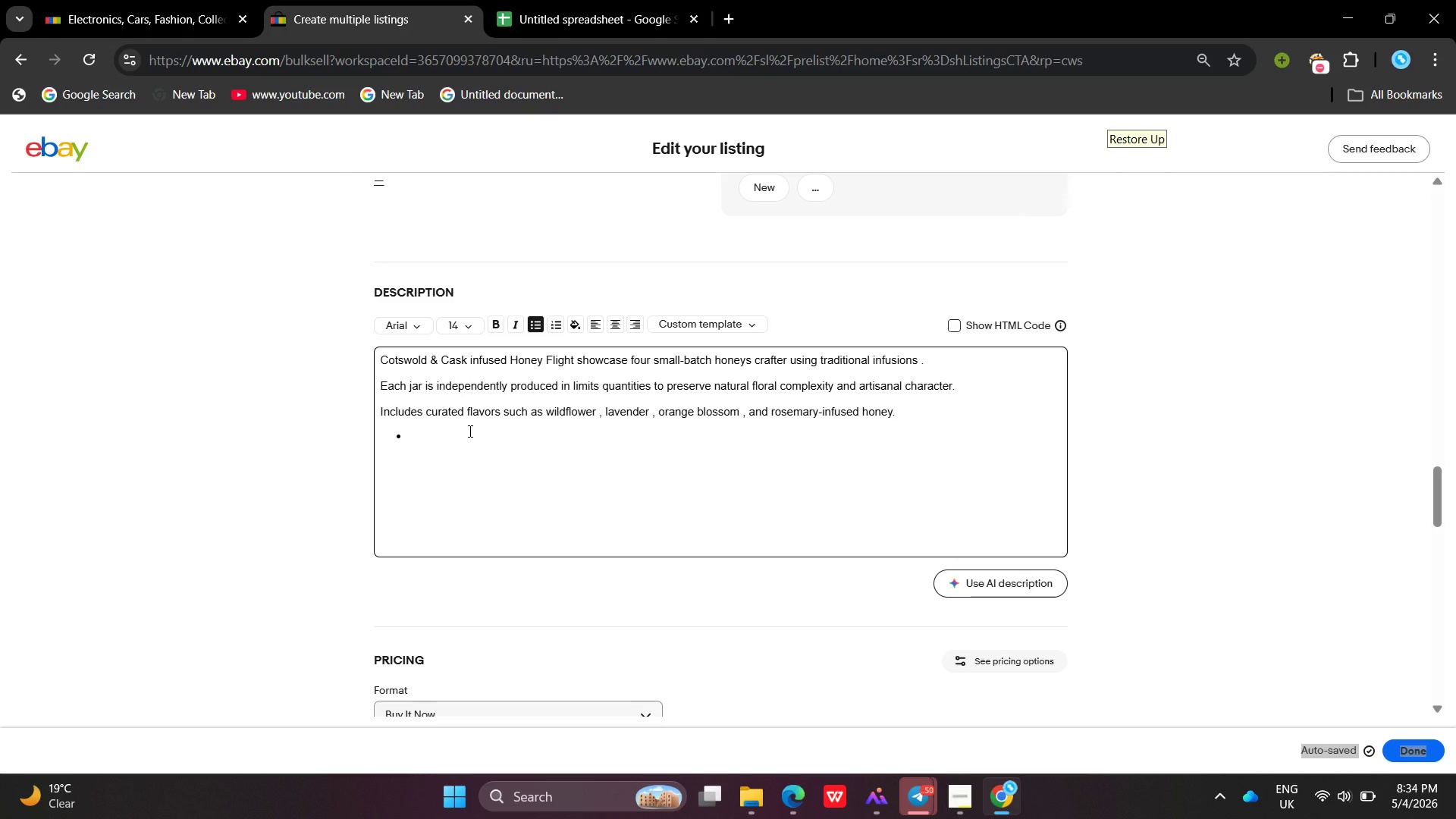 
wait(5.08)
 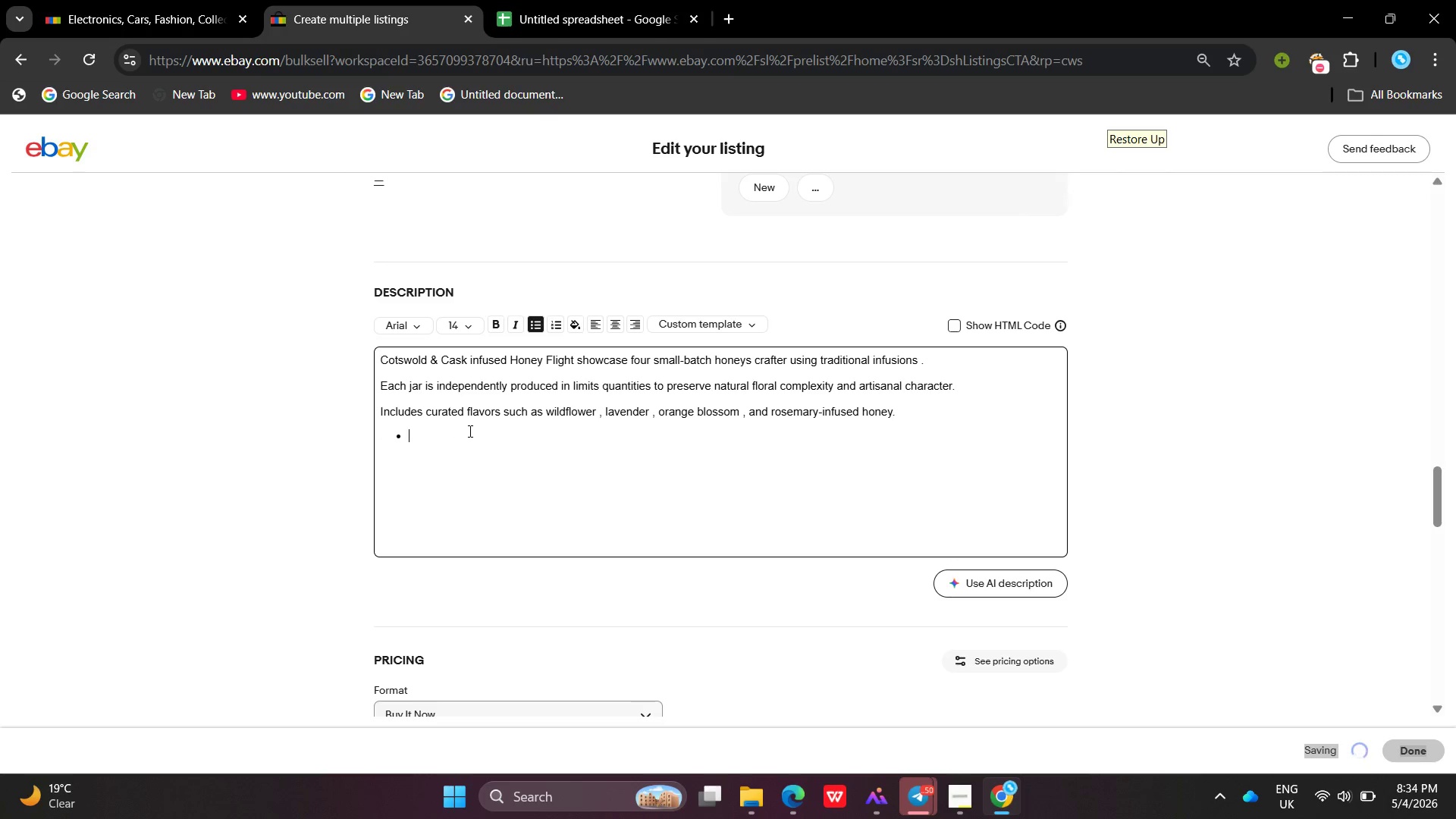 
left_click([469, 431])
 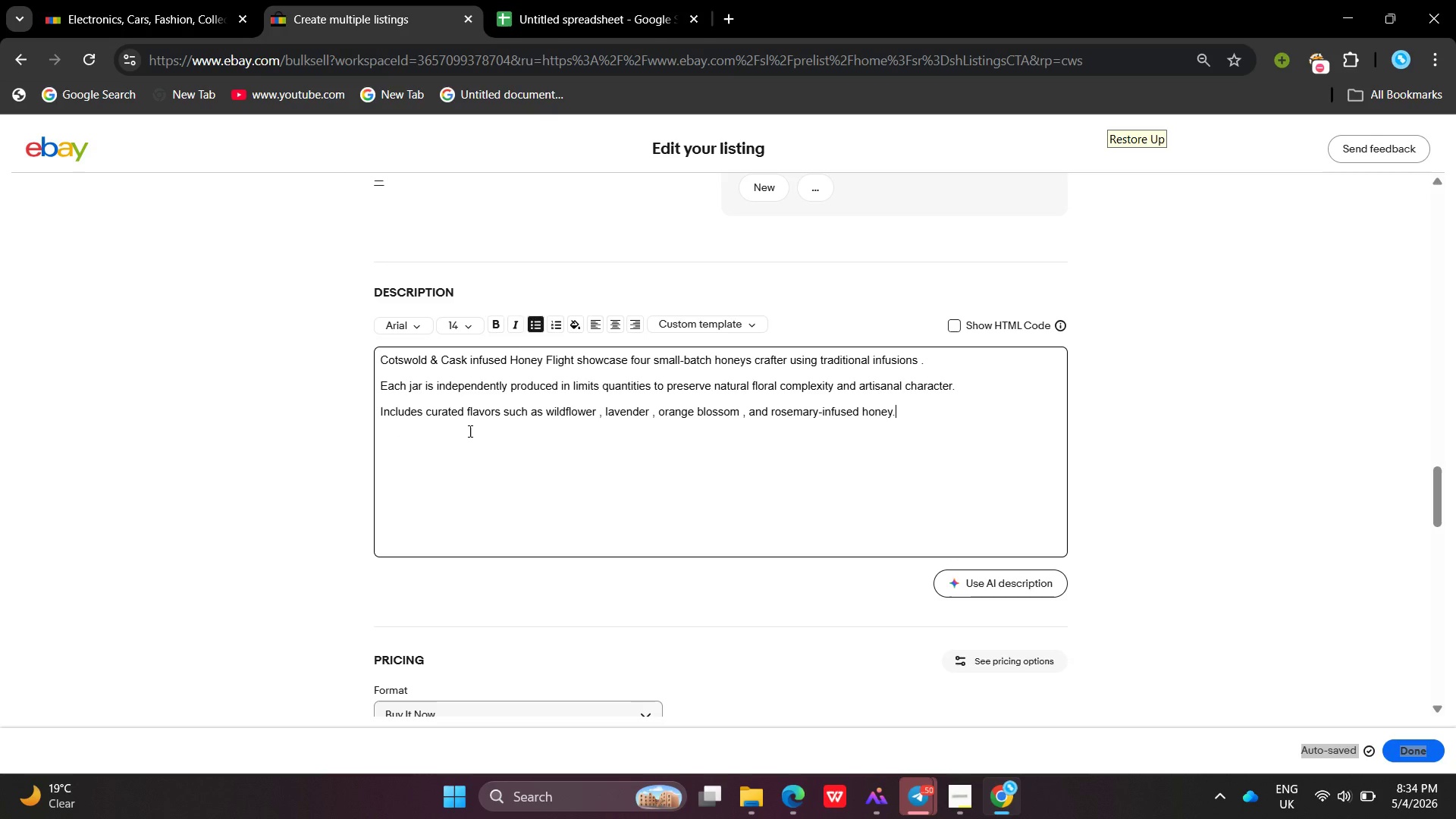 
key(Backspace)
 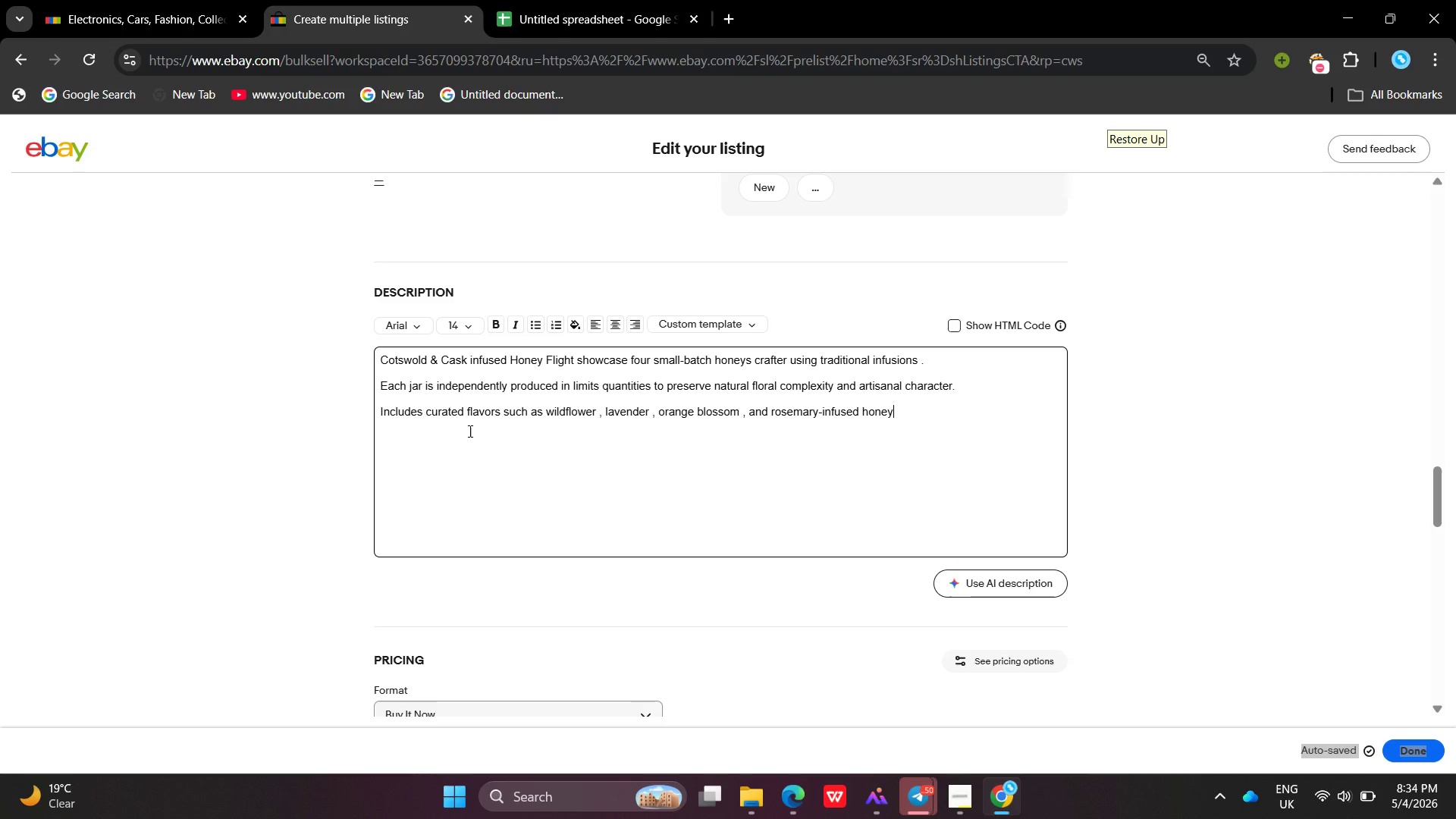 
key(Backspace)
 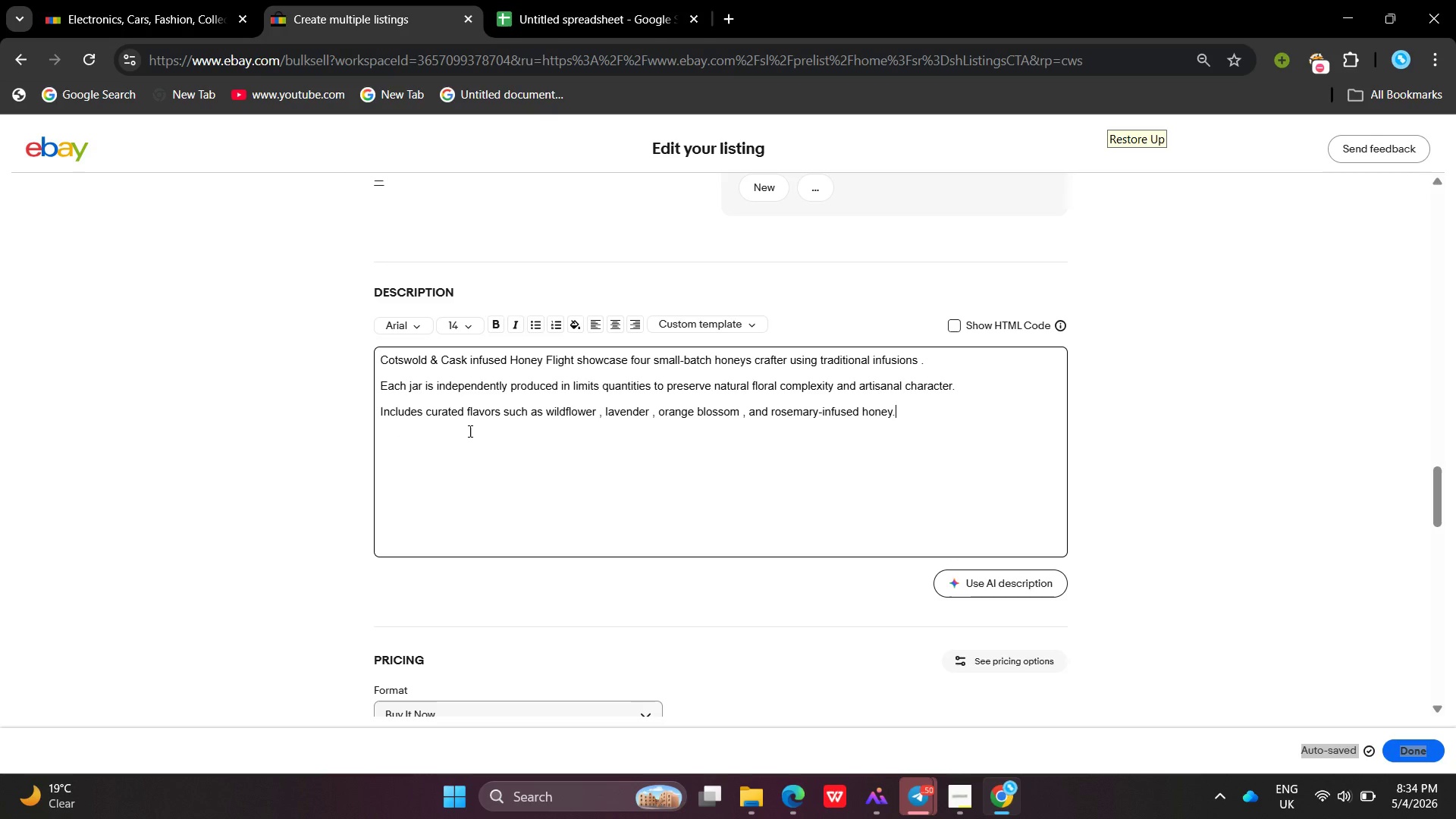 
key(Period)
 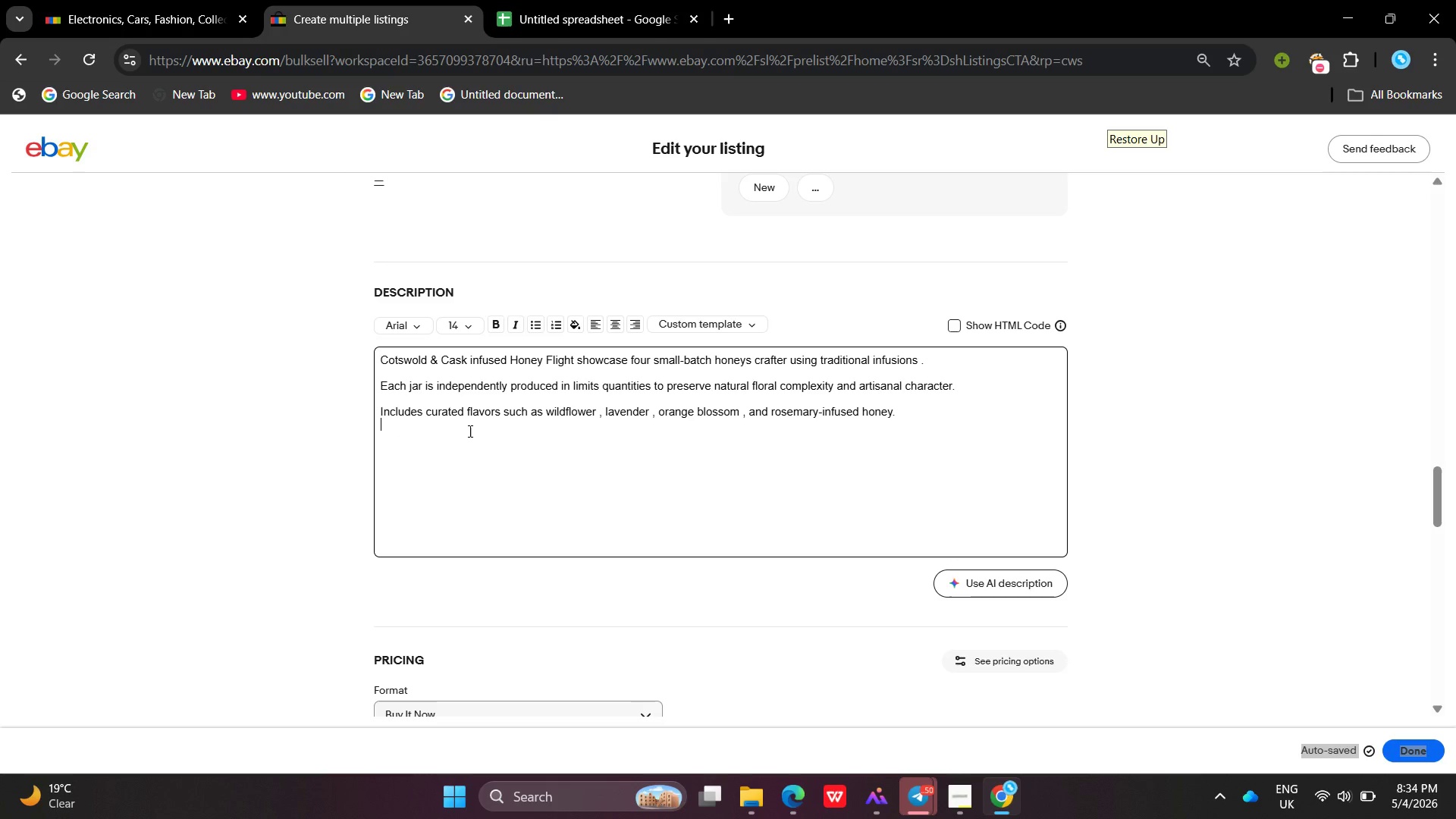 
key(Enter)
 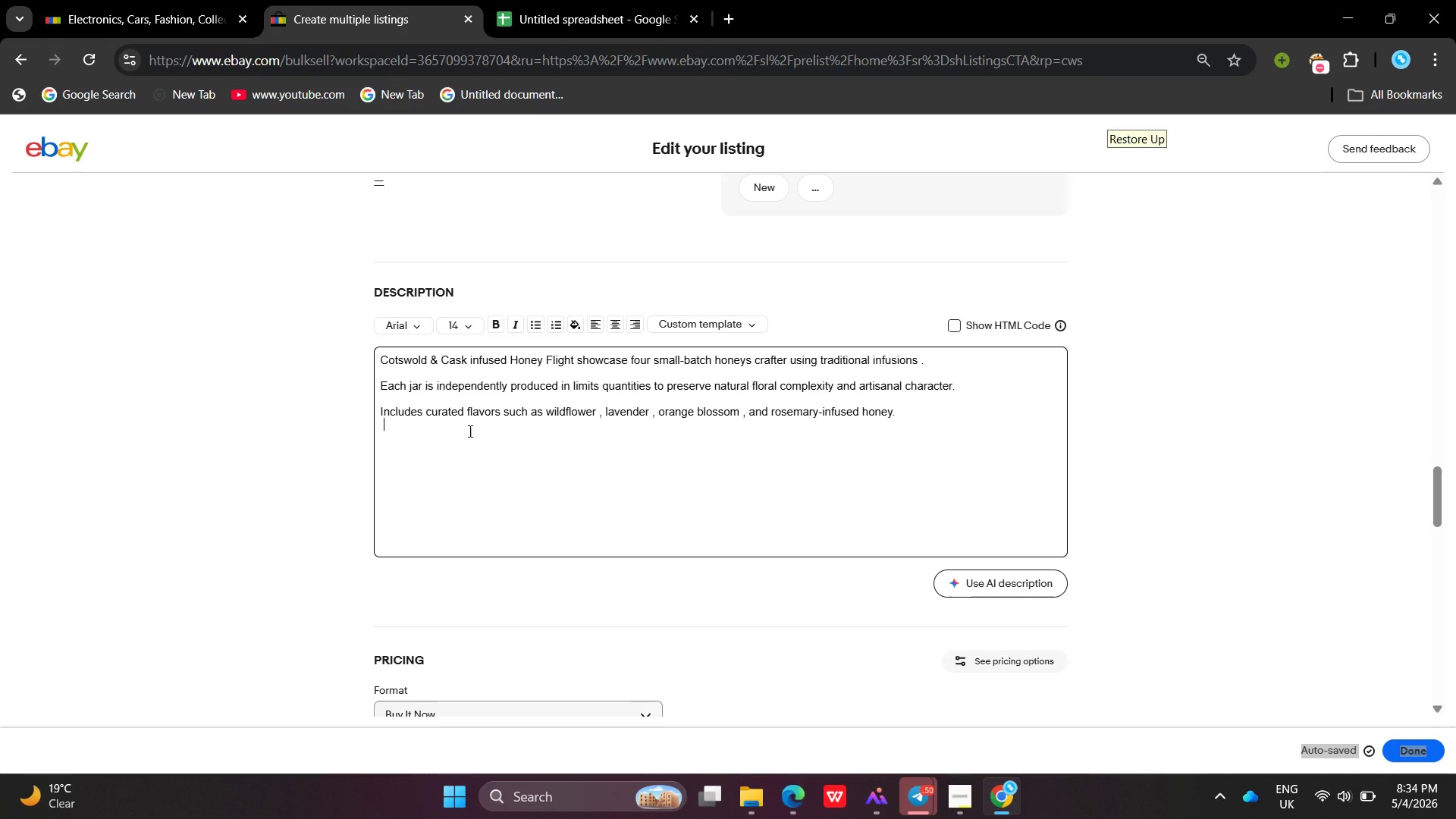 
type( pe)
key(Backspace)
key(Backspace)
key(Backspace)
 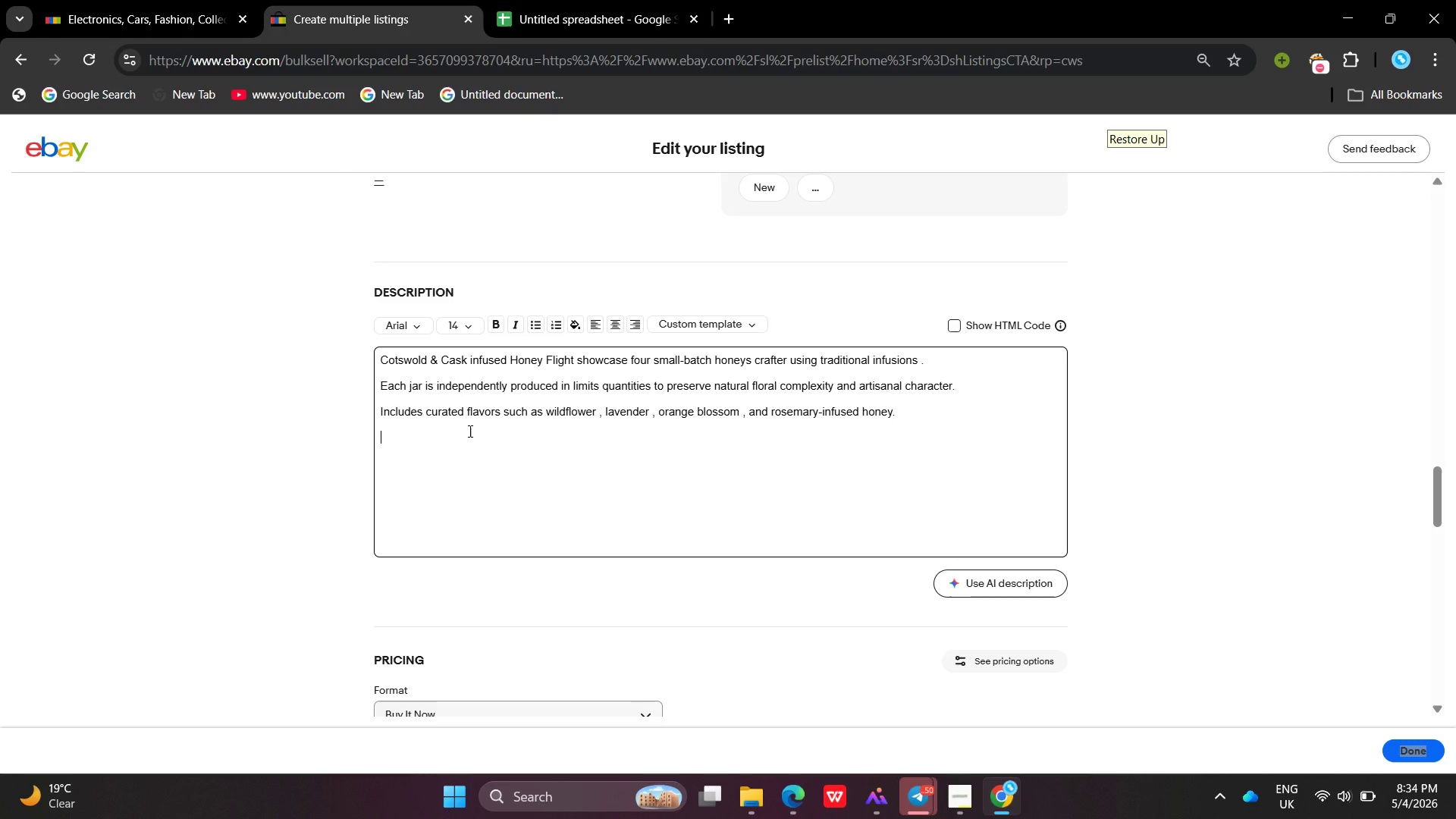 
key(Enter)
 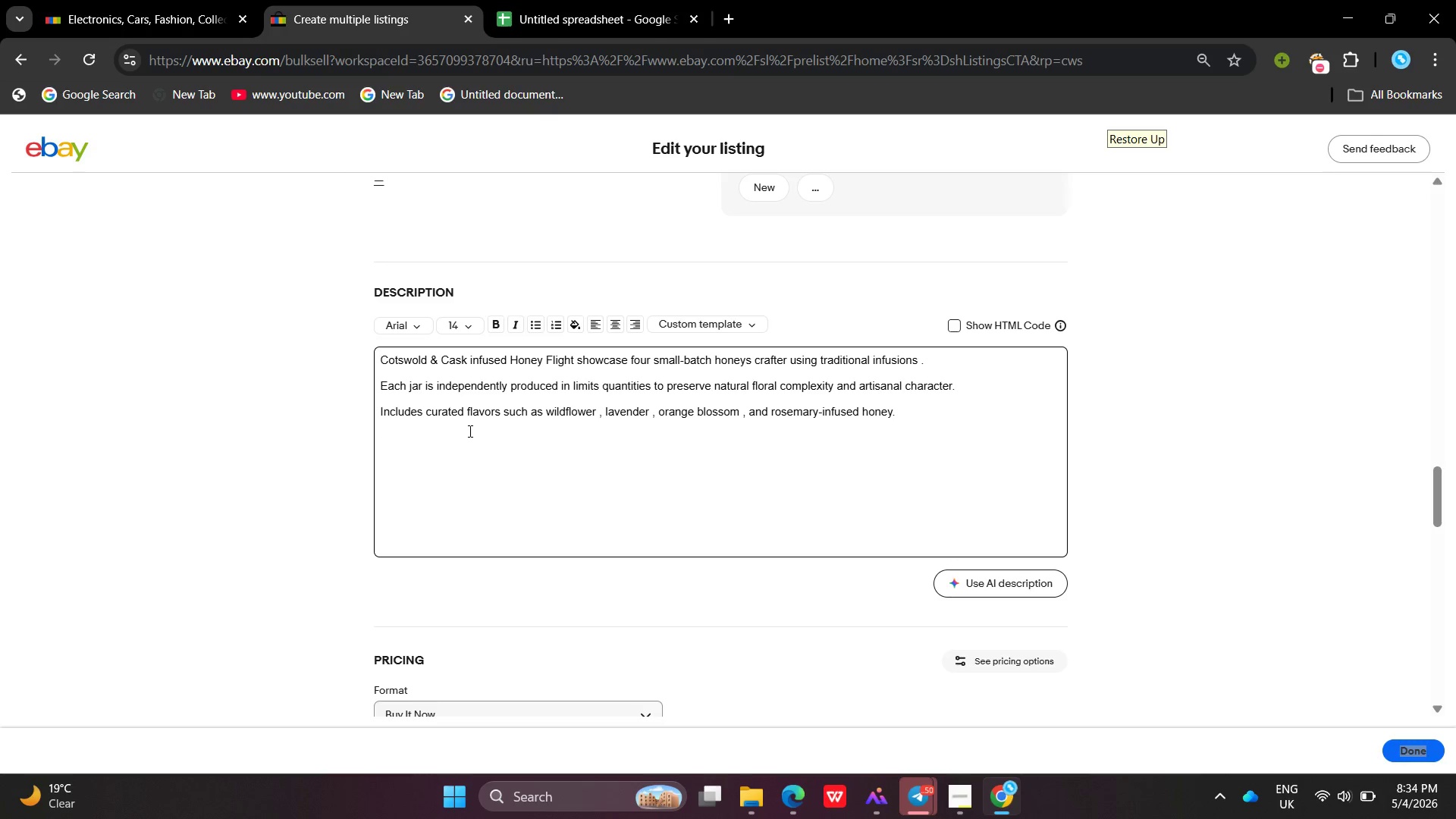 
type(Perfecr )
key(Backspace)
key(Backspace)
type(t for gourment gifting , tea pairing )
 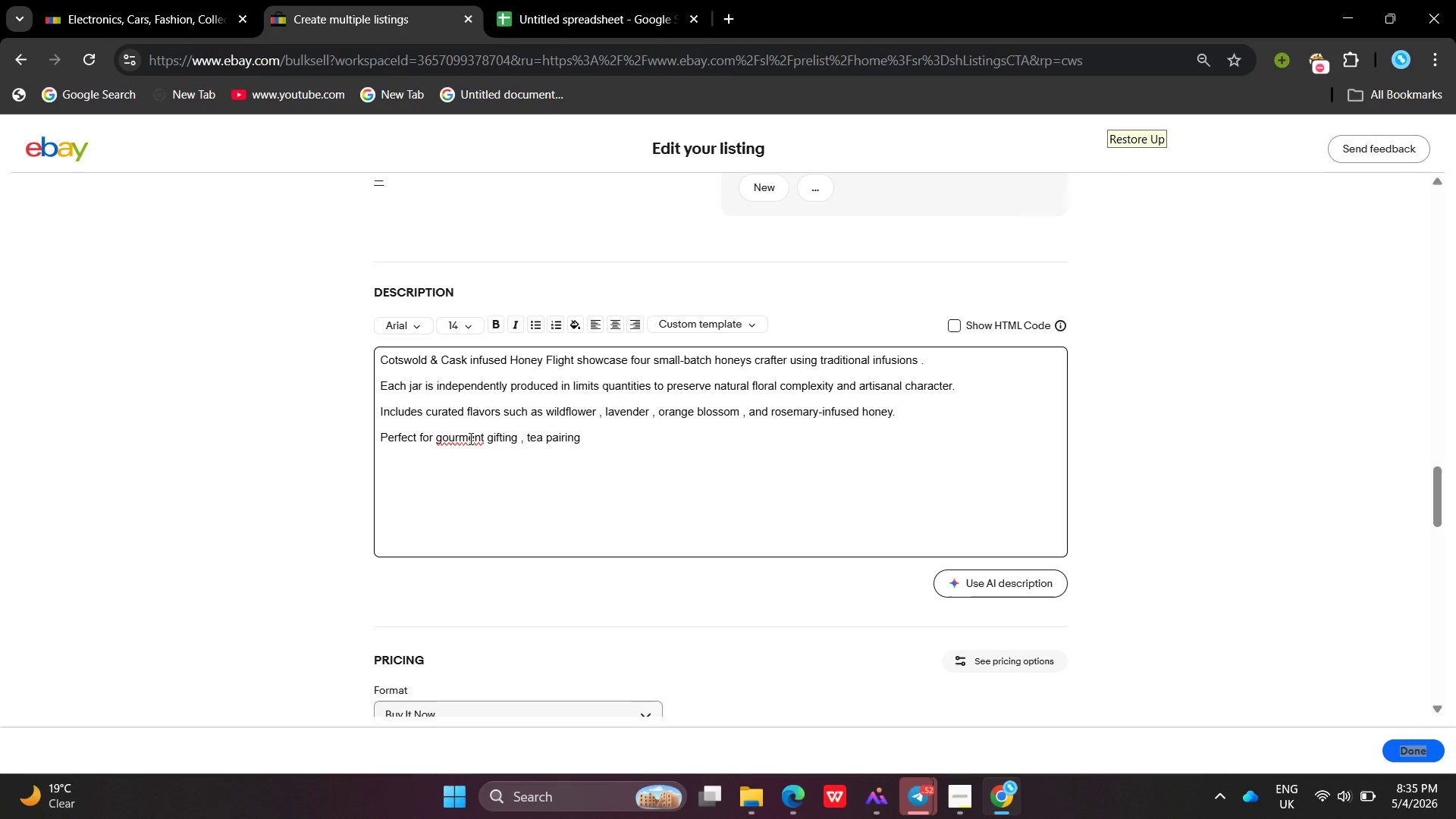 
wait(15.98)
 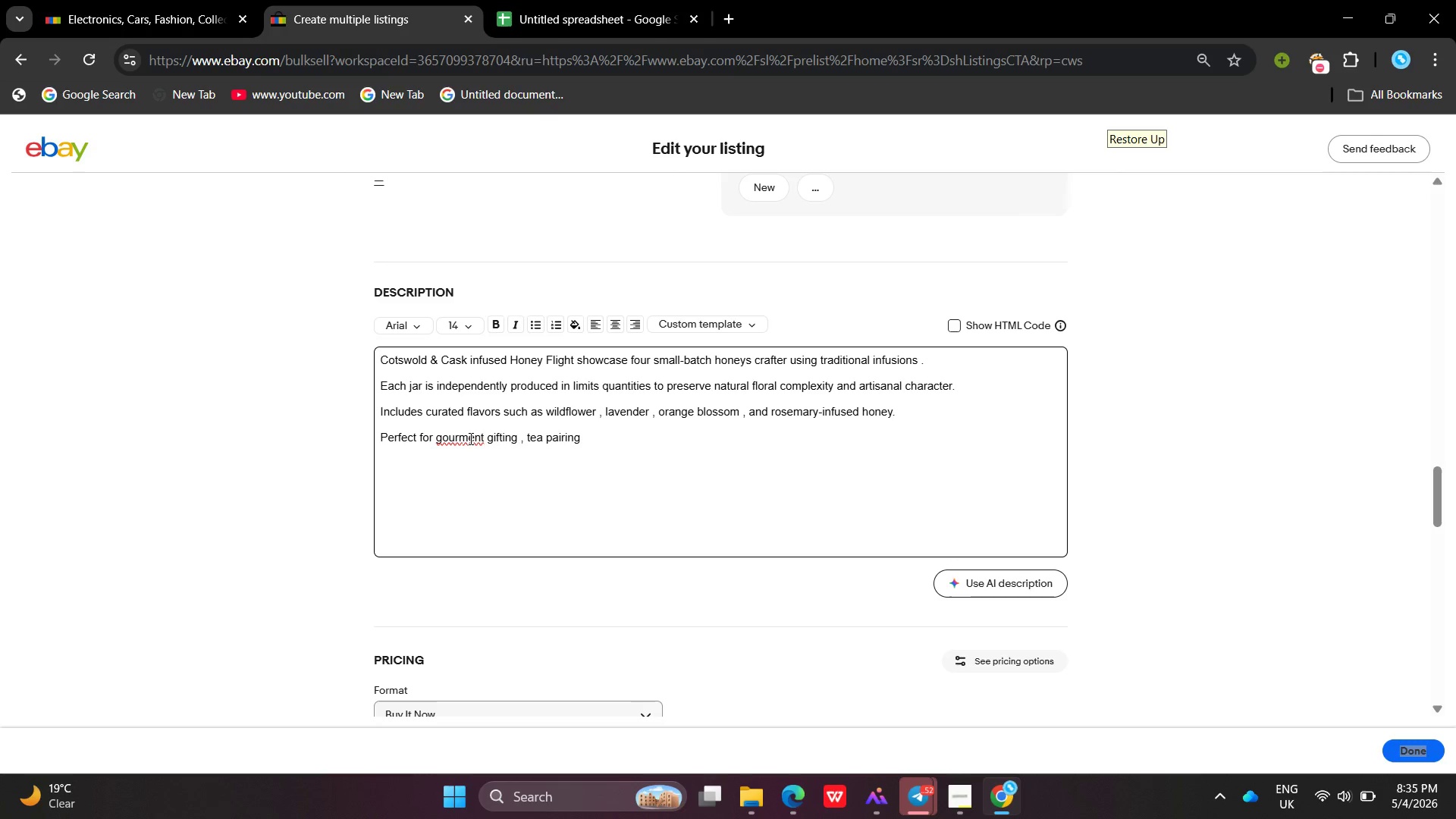 
left_click([482, 438])
 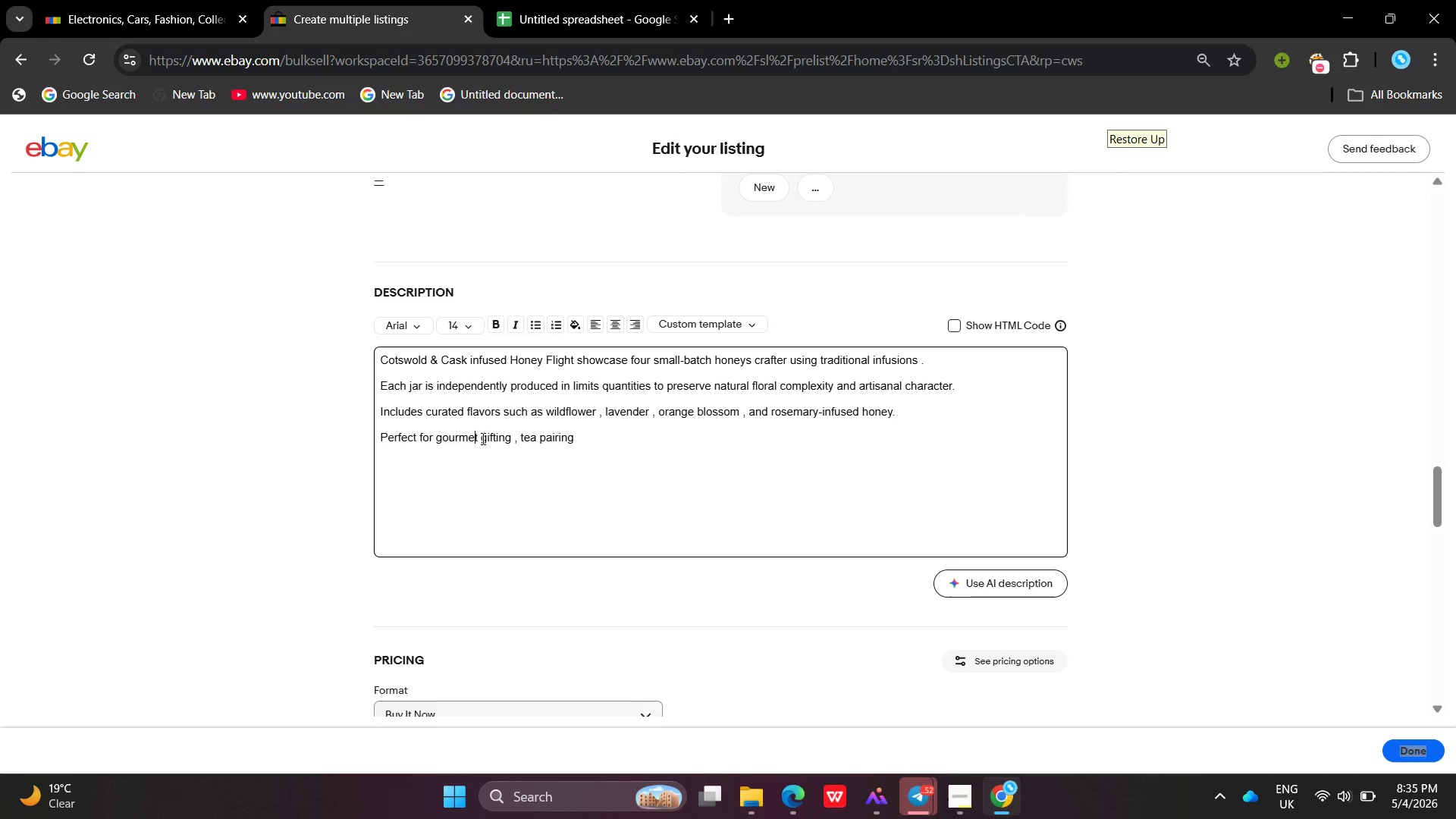 
key(Backspace)
 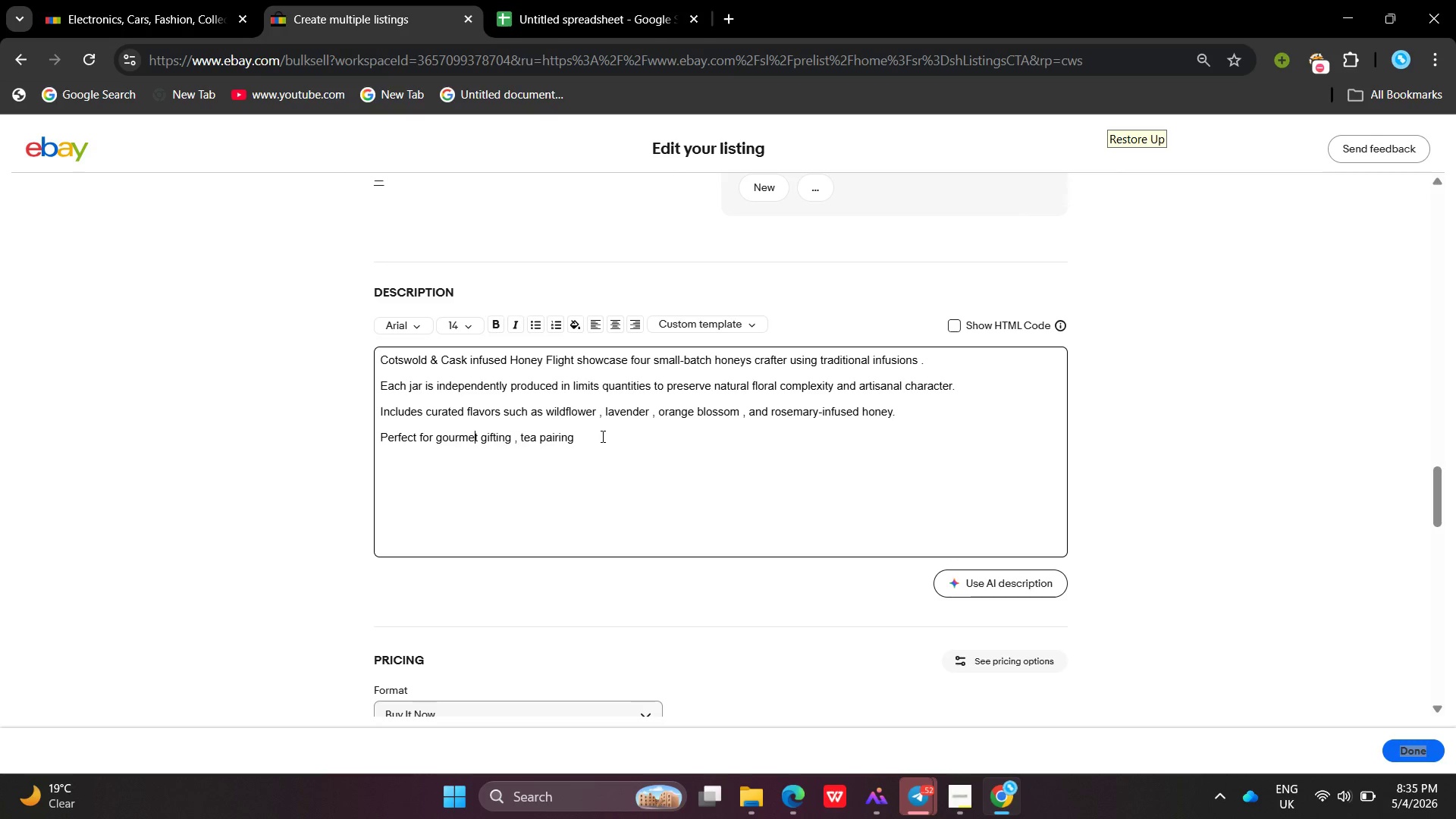 
left_click([601, 436])
 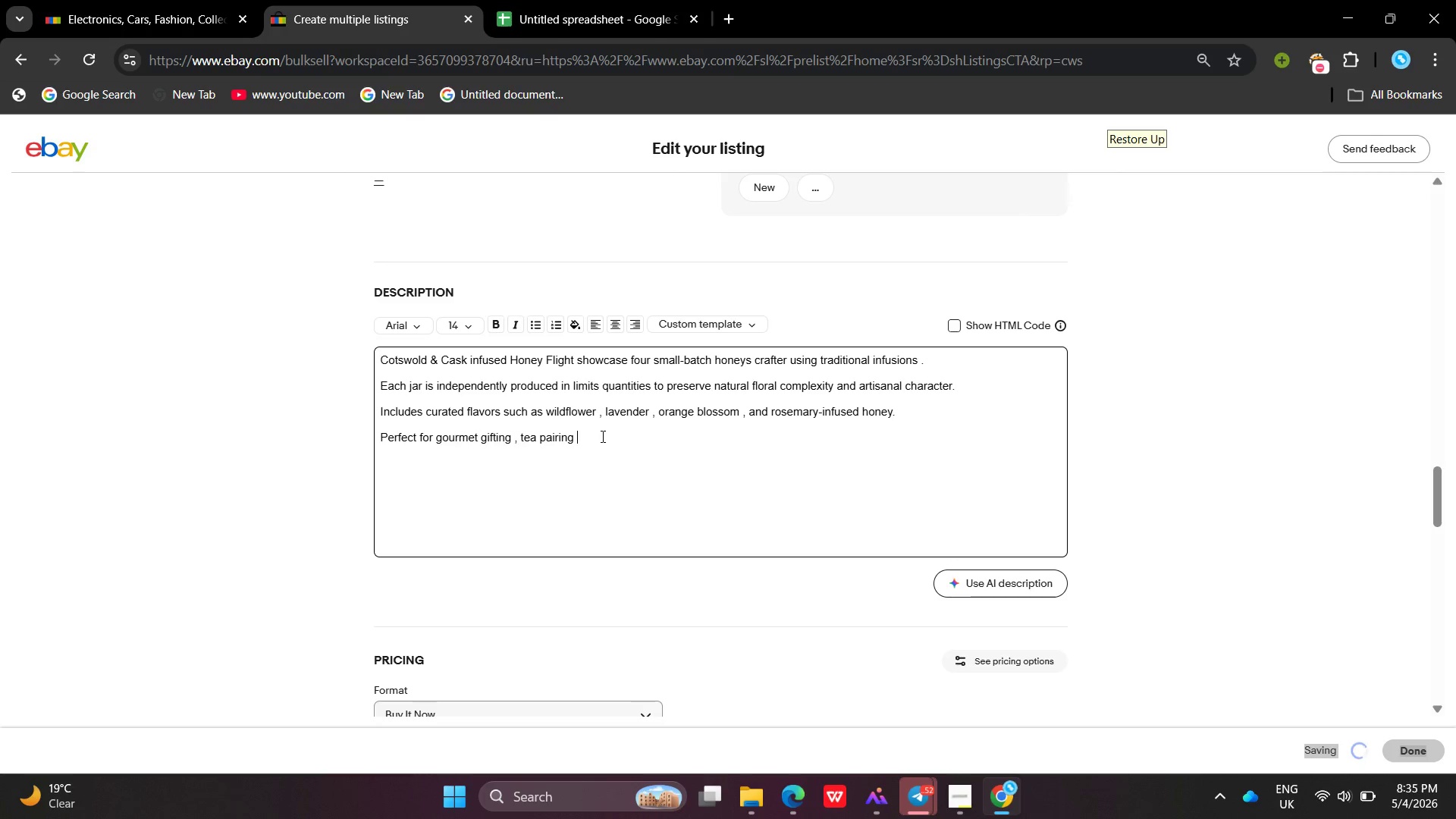 
type(, cheese )
 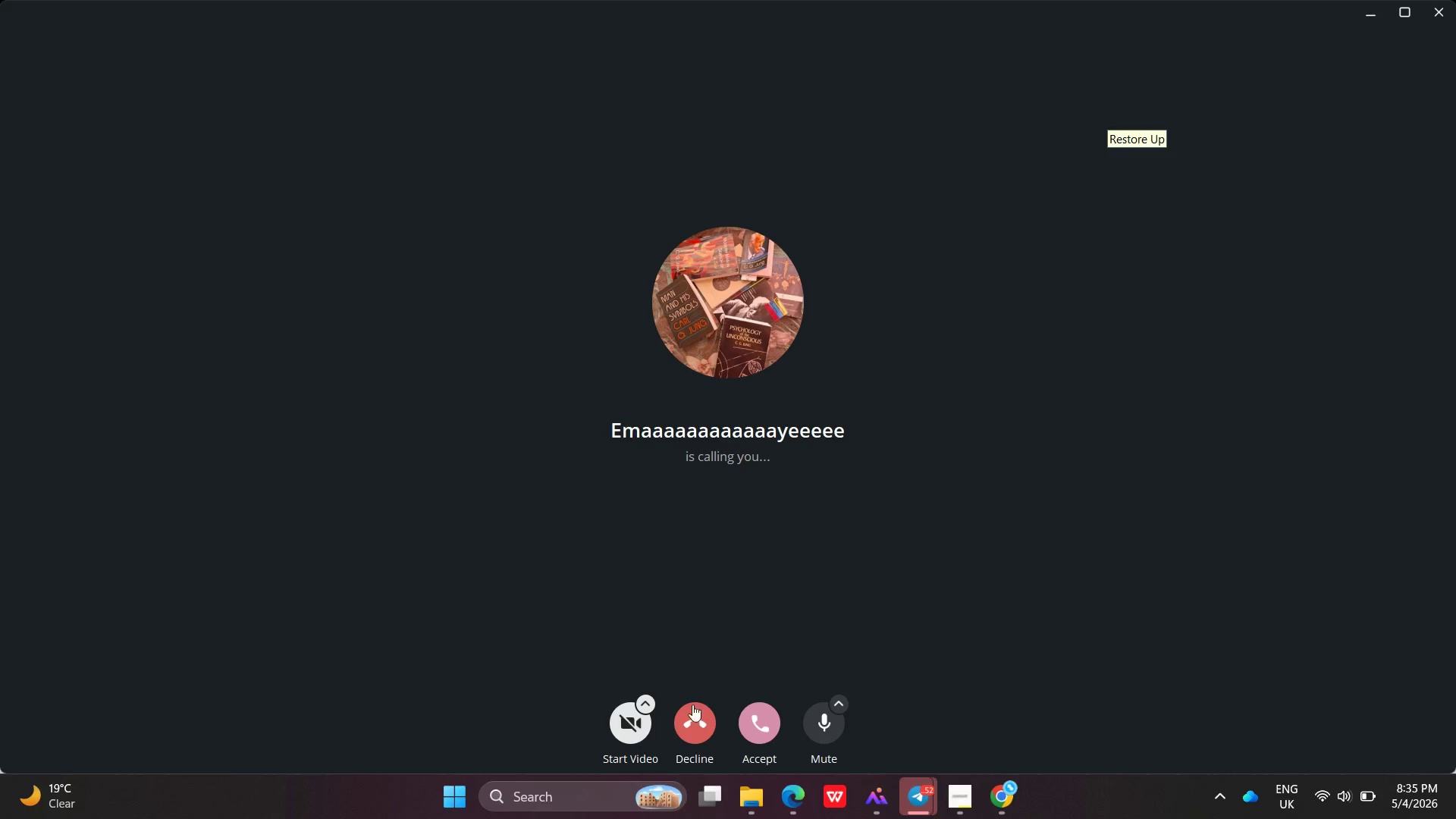 
left_click([698, 717])
 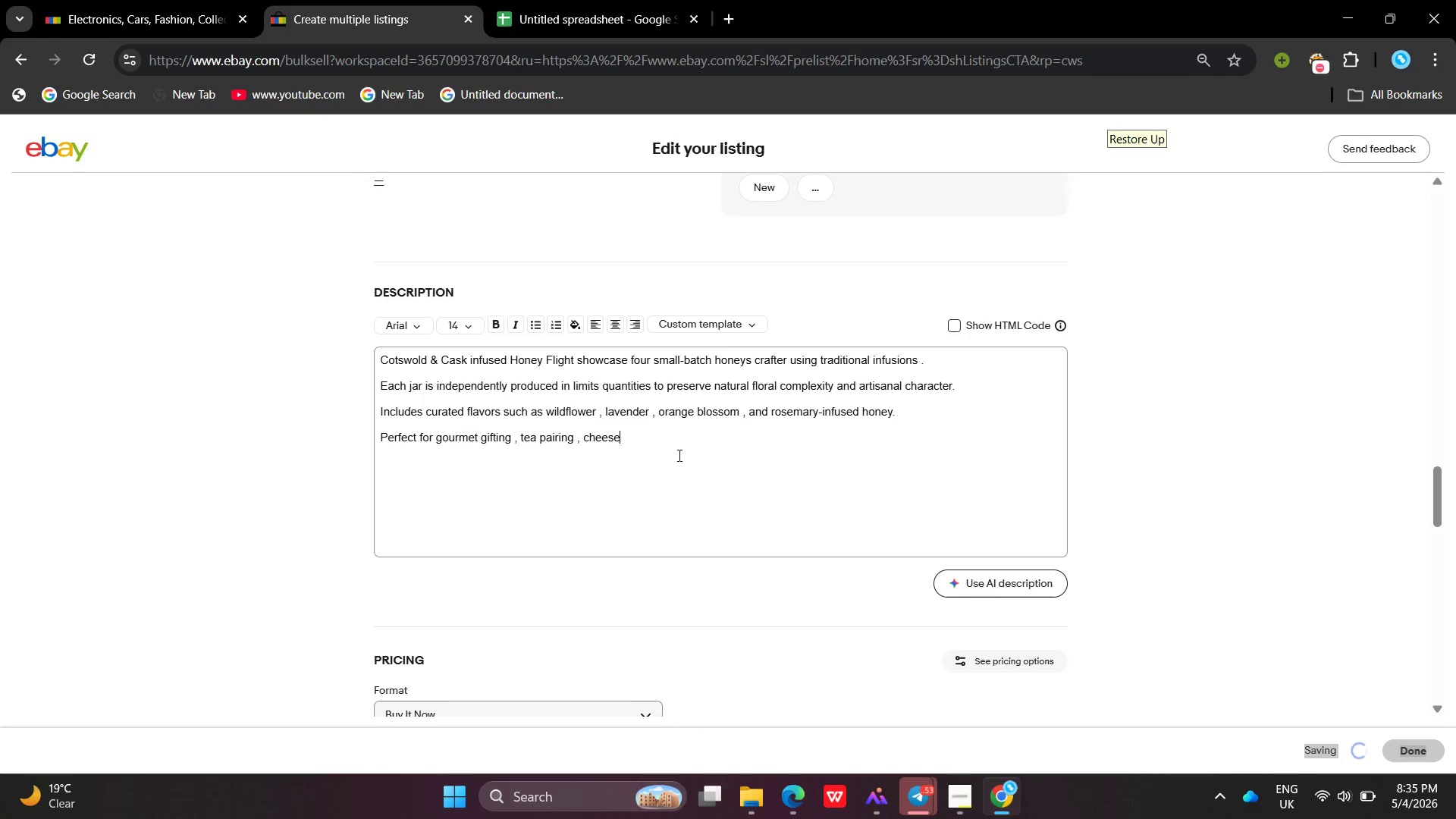 
type( boards , or luxur)
 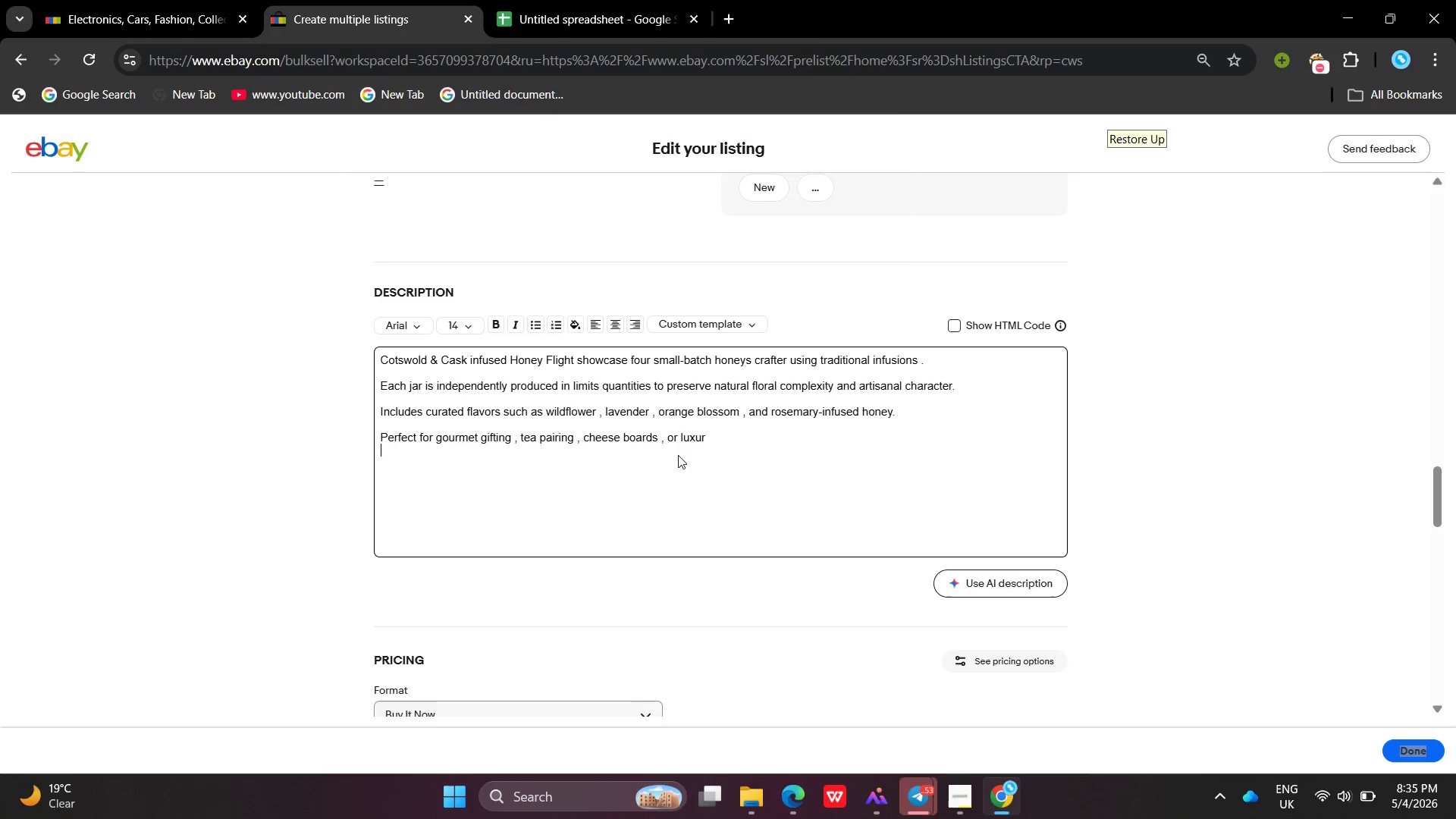 
right_click([678, 455])
 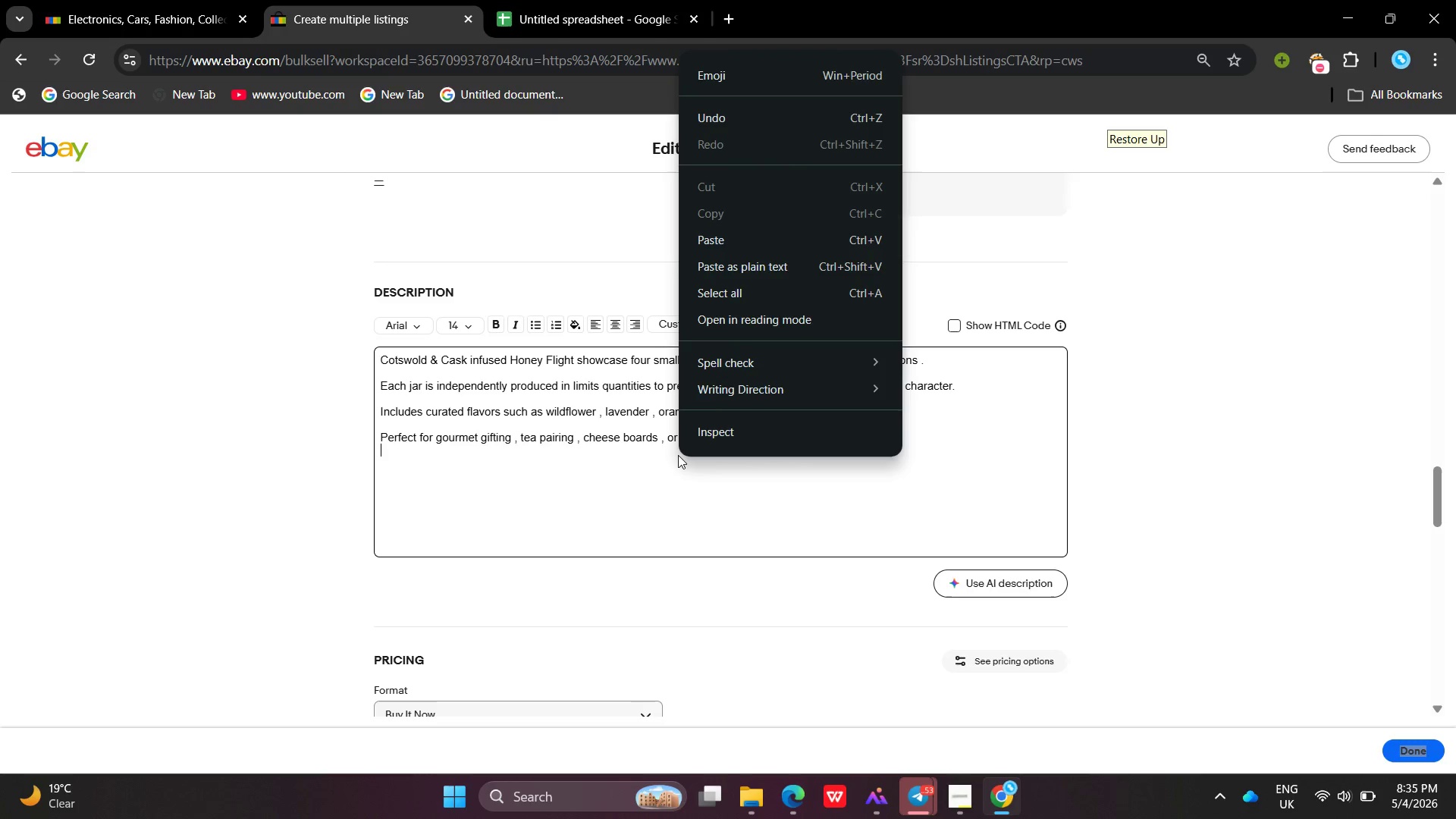 
key(Y)
 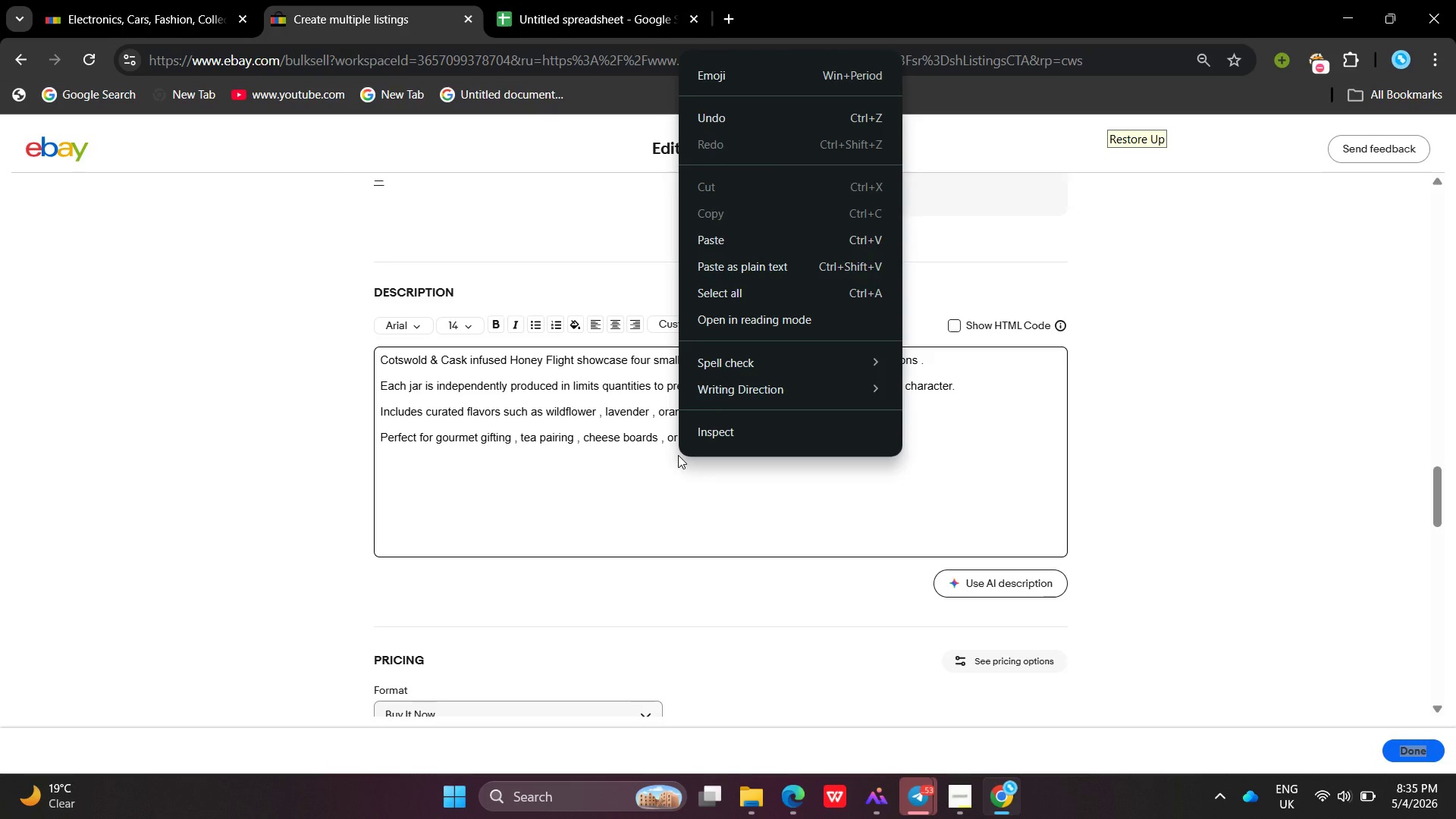 
key(Space)
 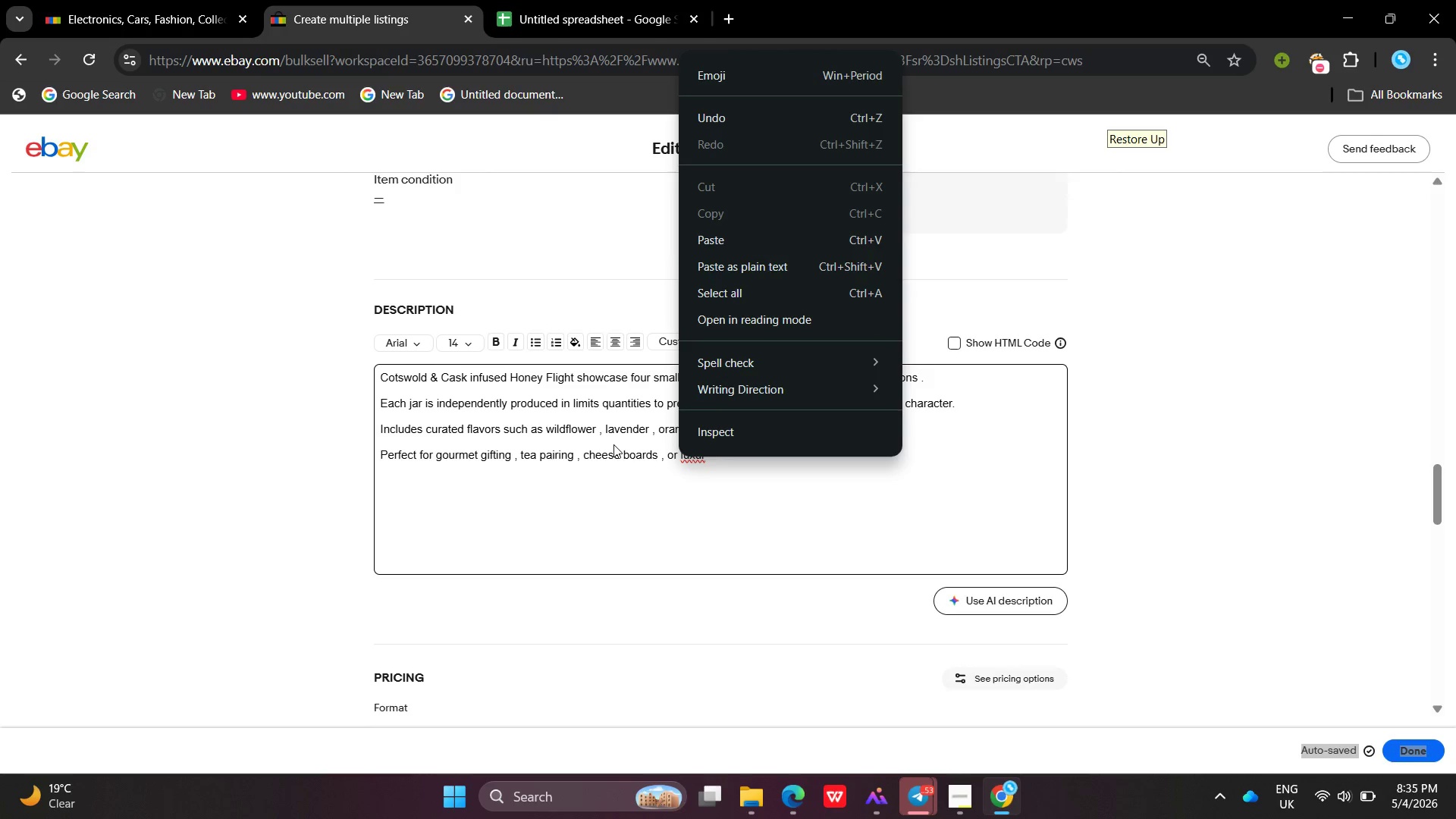 
wait(5.53)
 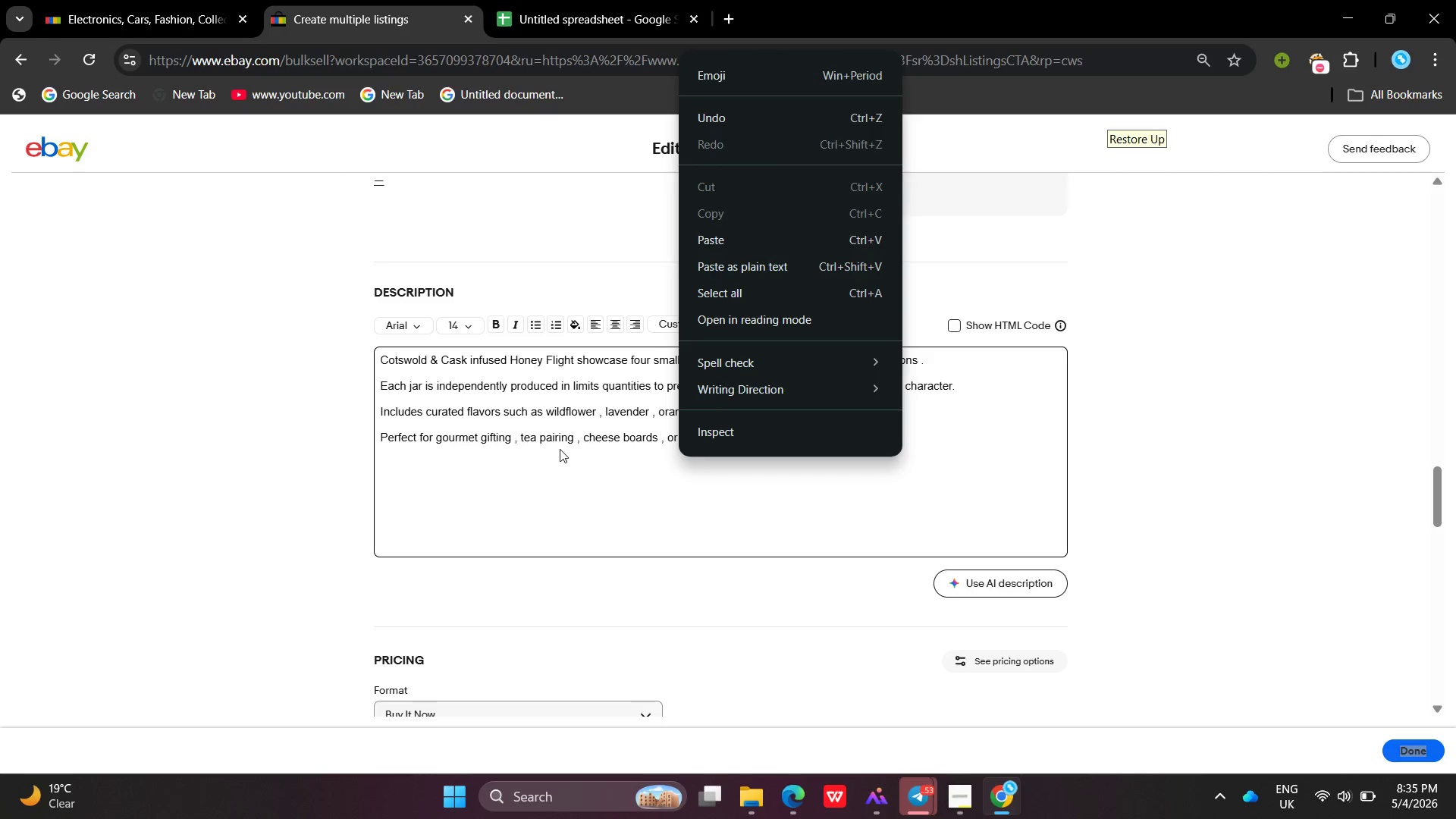 
left_click([723, 540])
 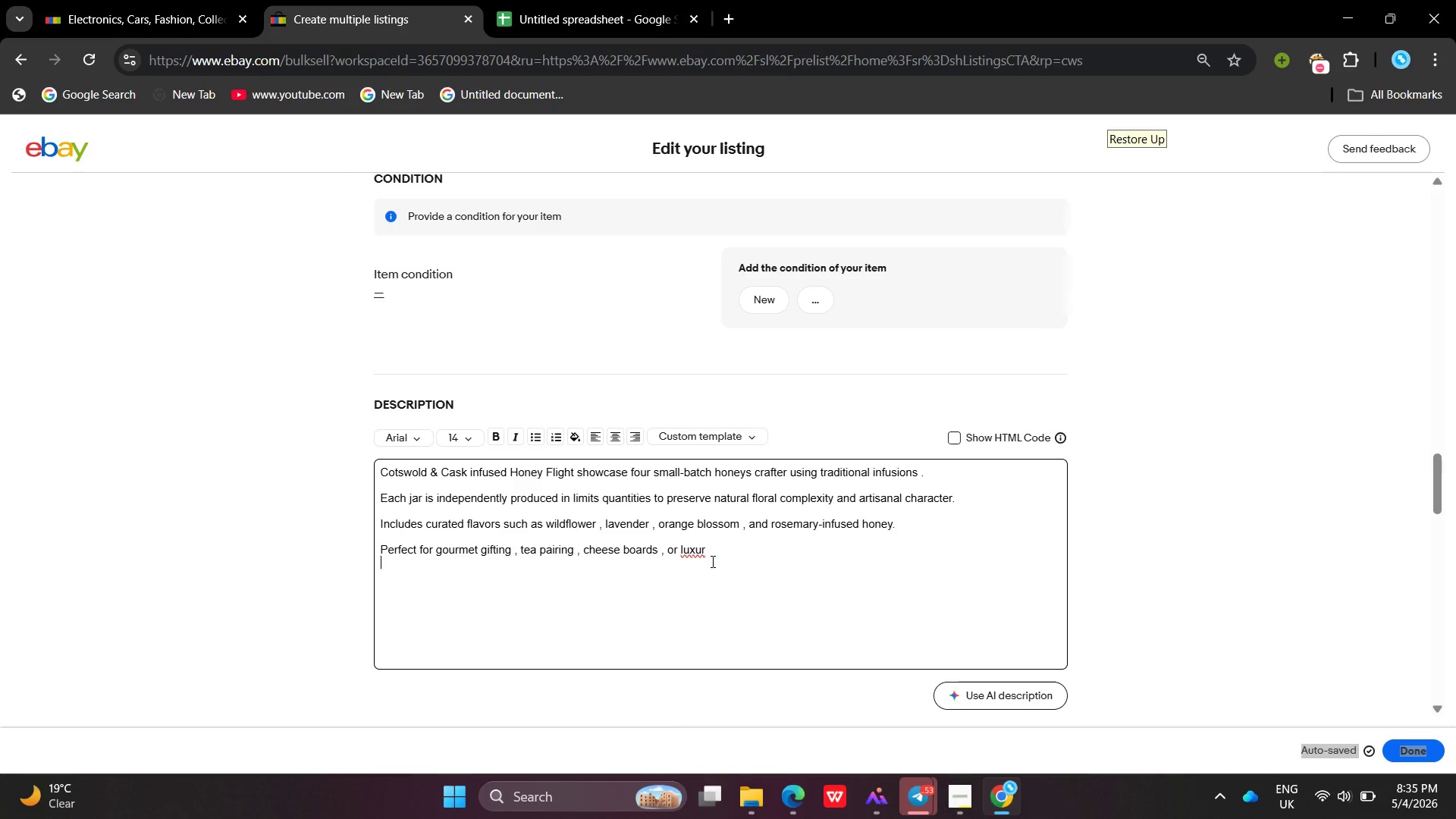 
left_click([711, 561])
 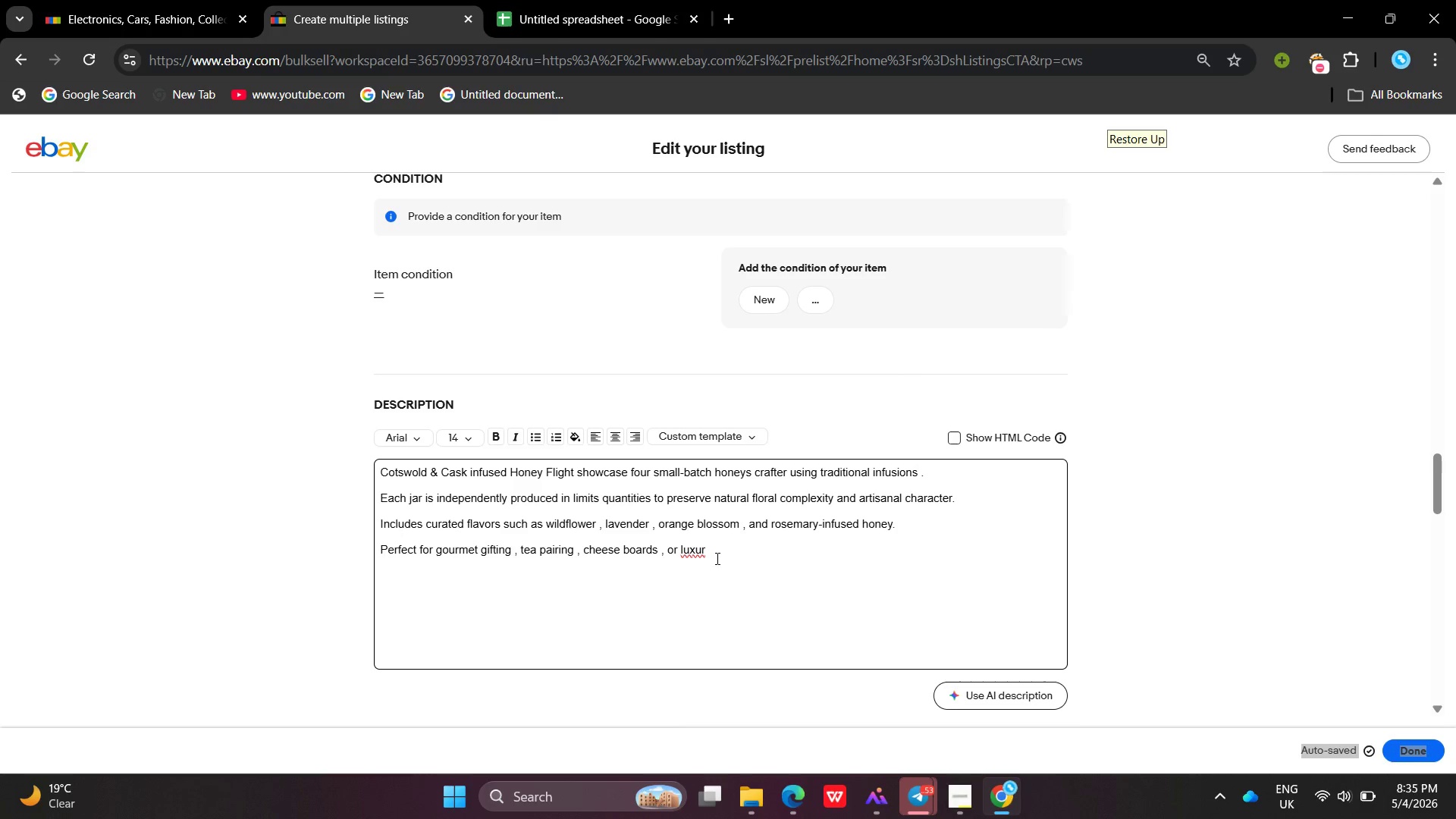 
left_click([716, 558])
 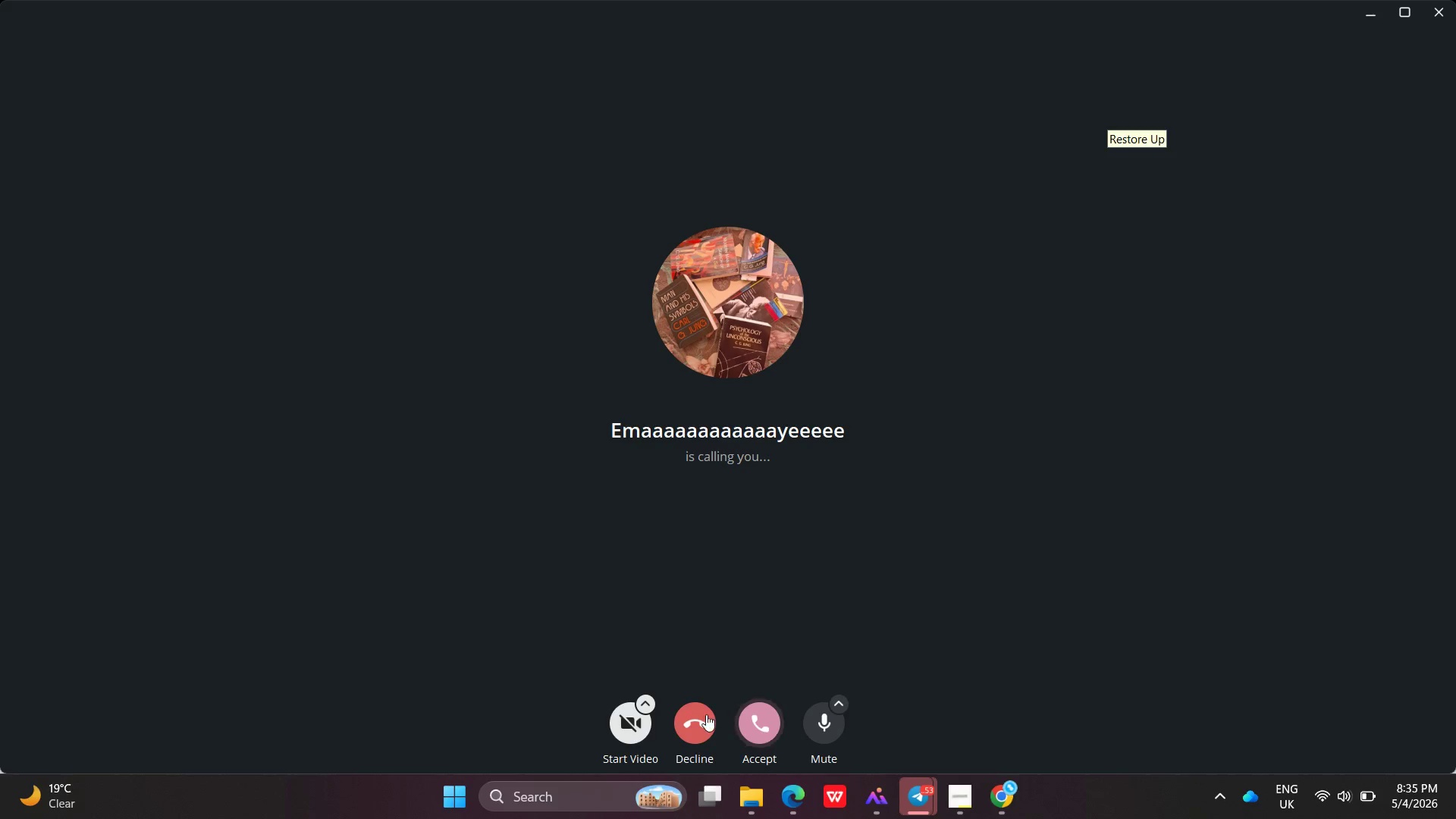 
left_click([706, 714])
 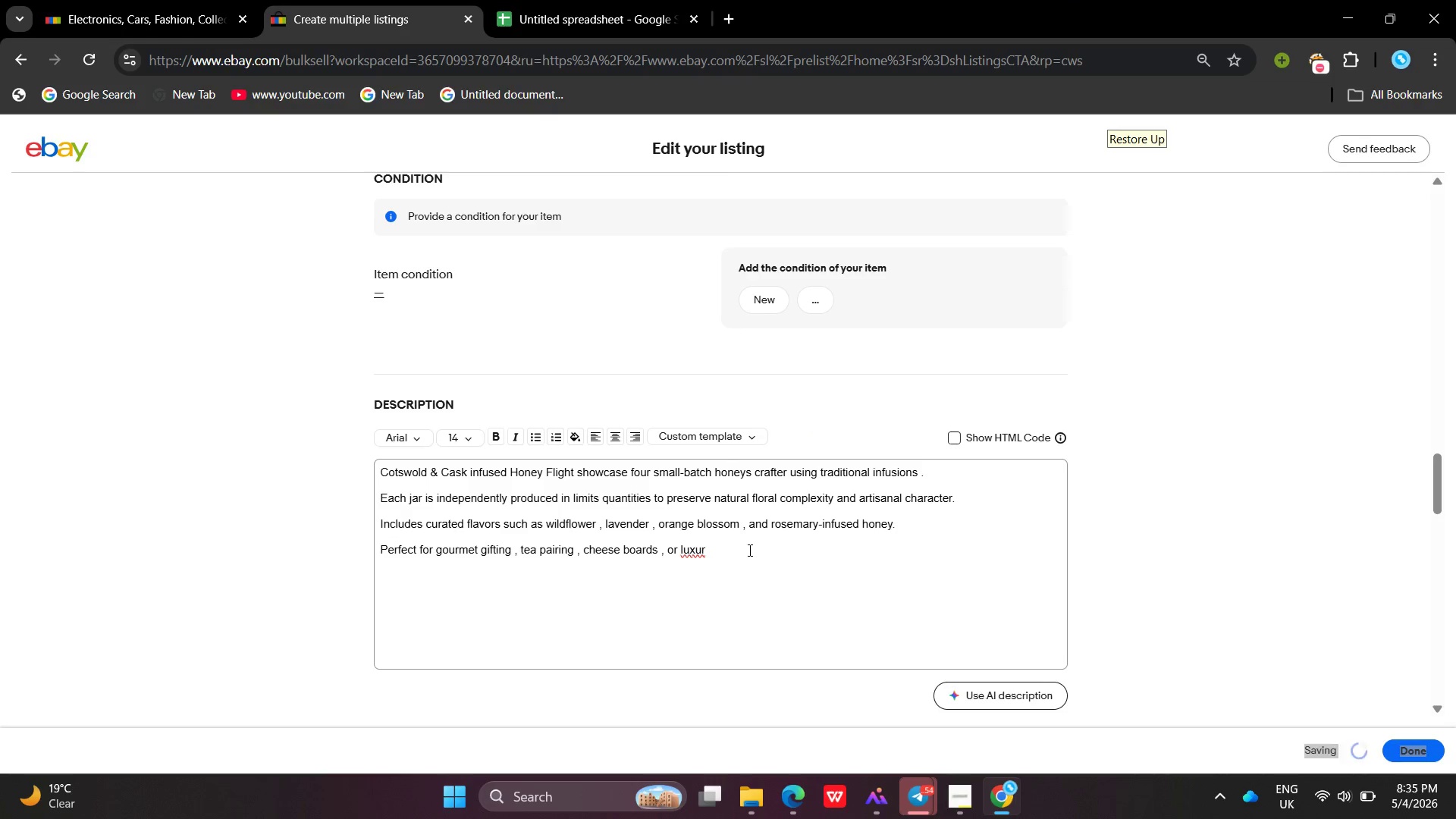 
left_click([748, 550])
 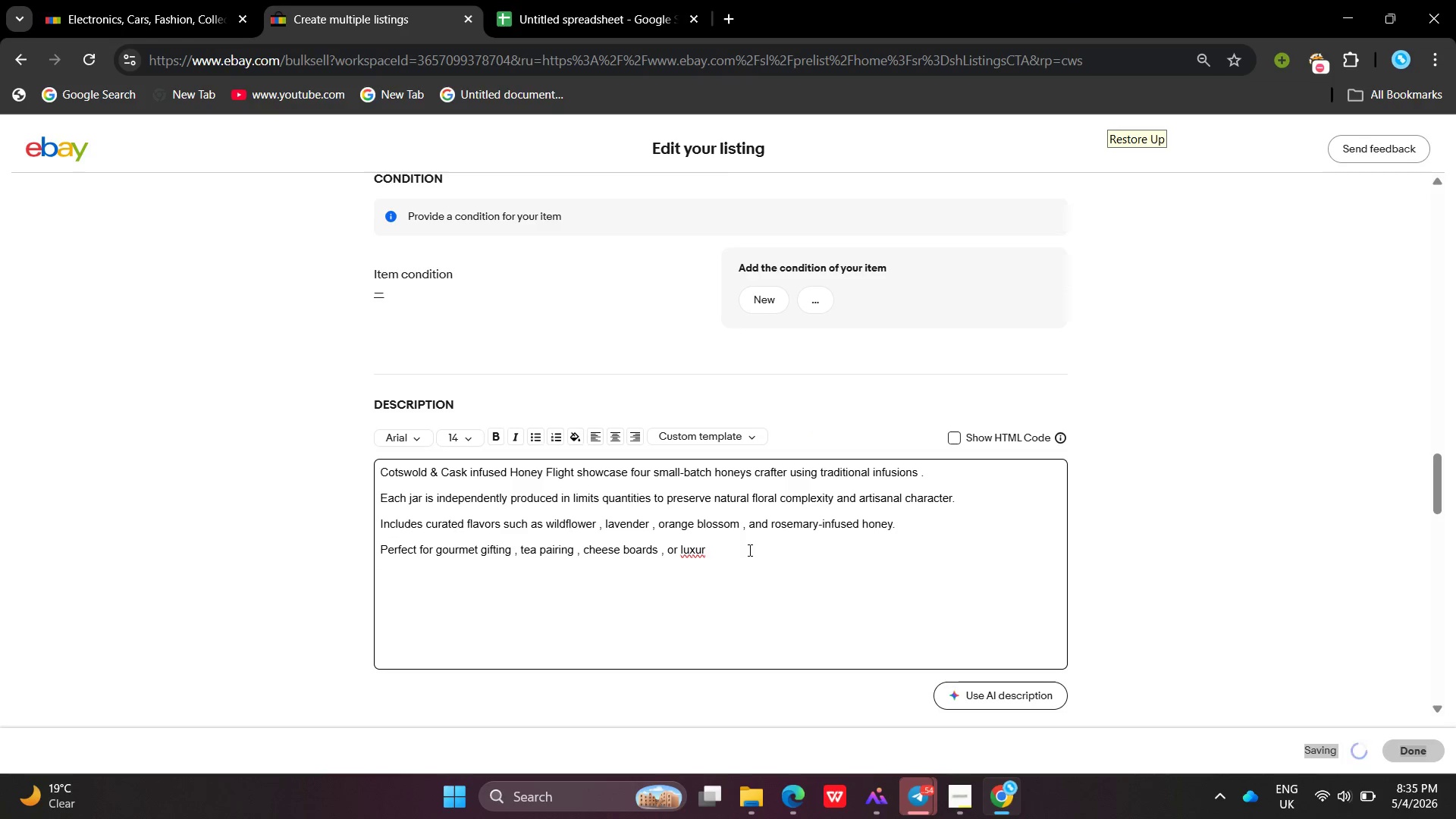 
key(Y)
 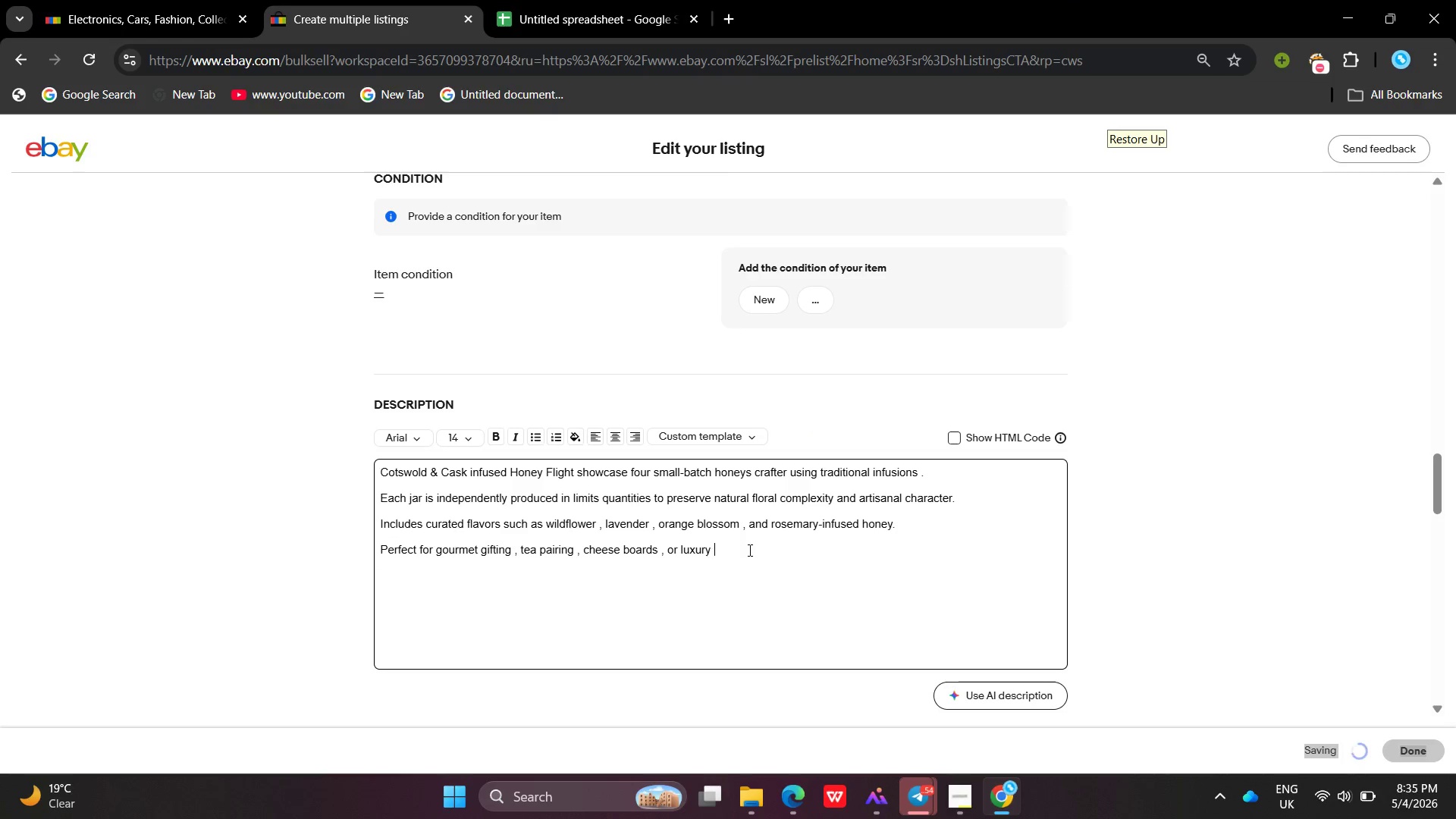 
key(Space)
 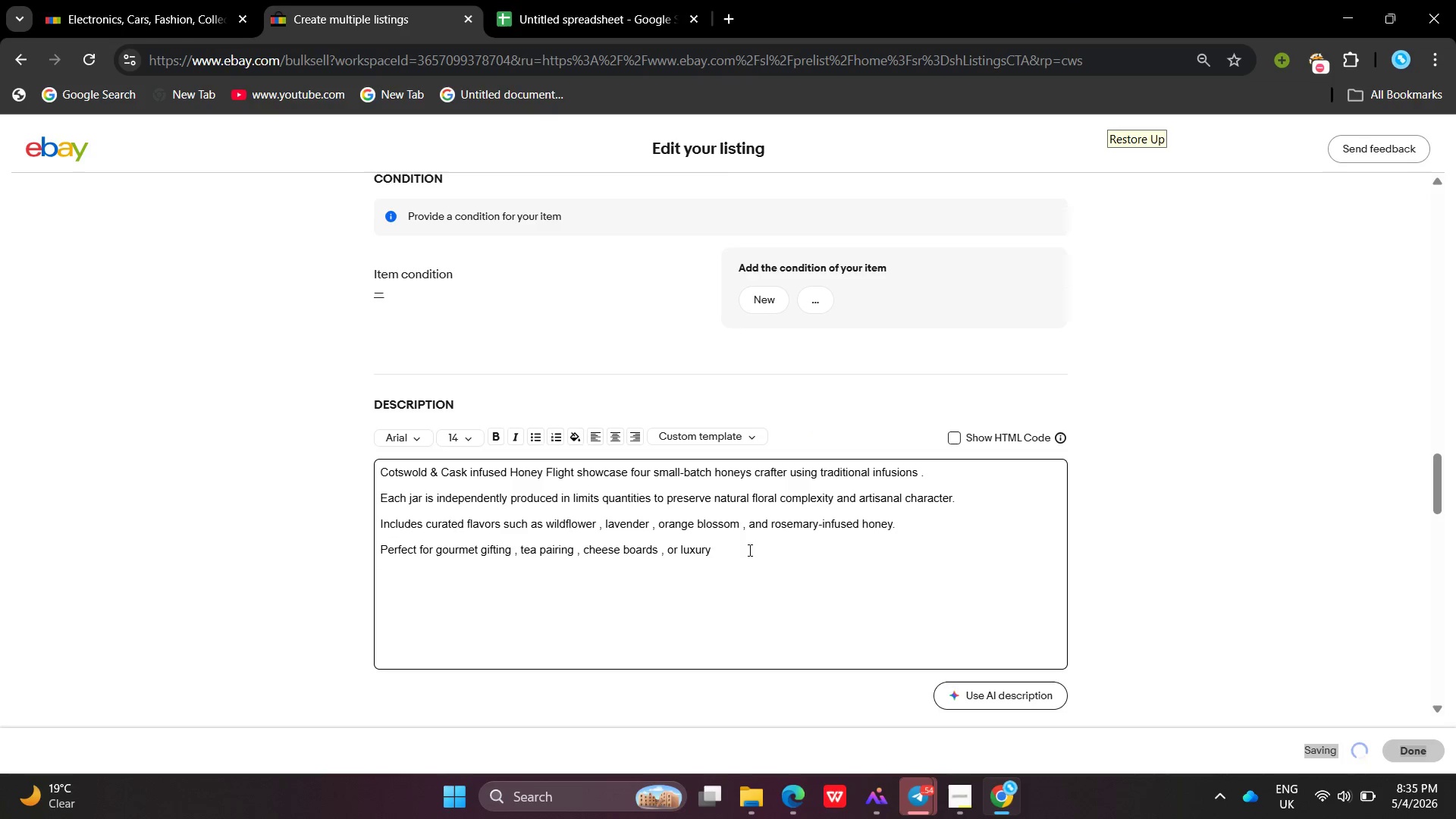 
type(pantry collections .)
 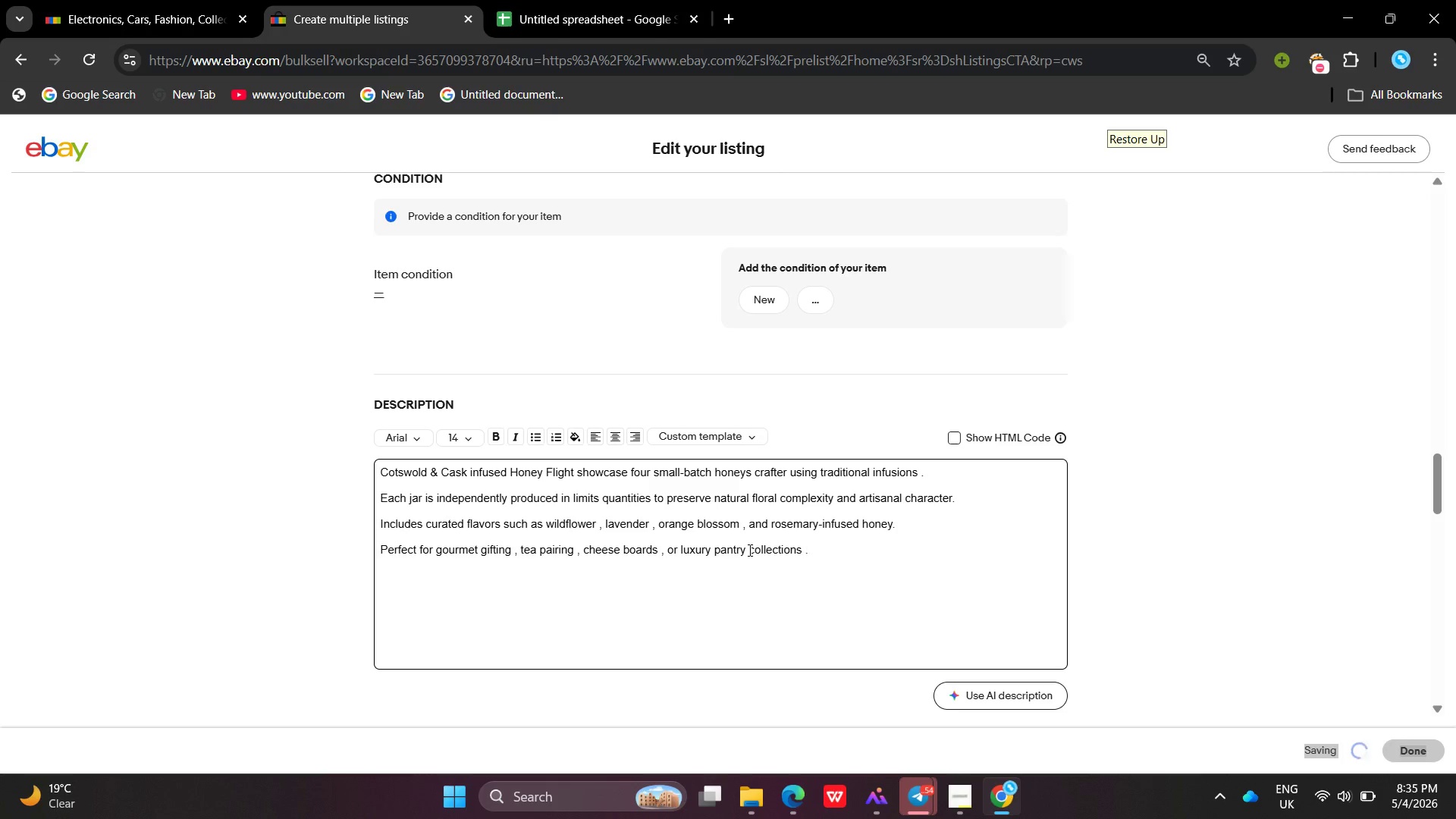 
key(Enter)
 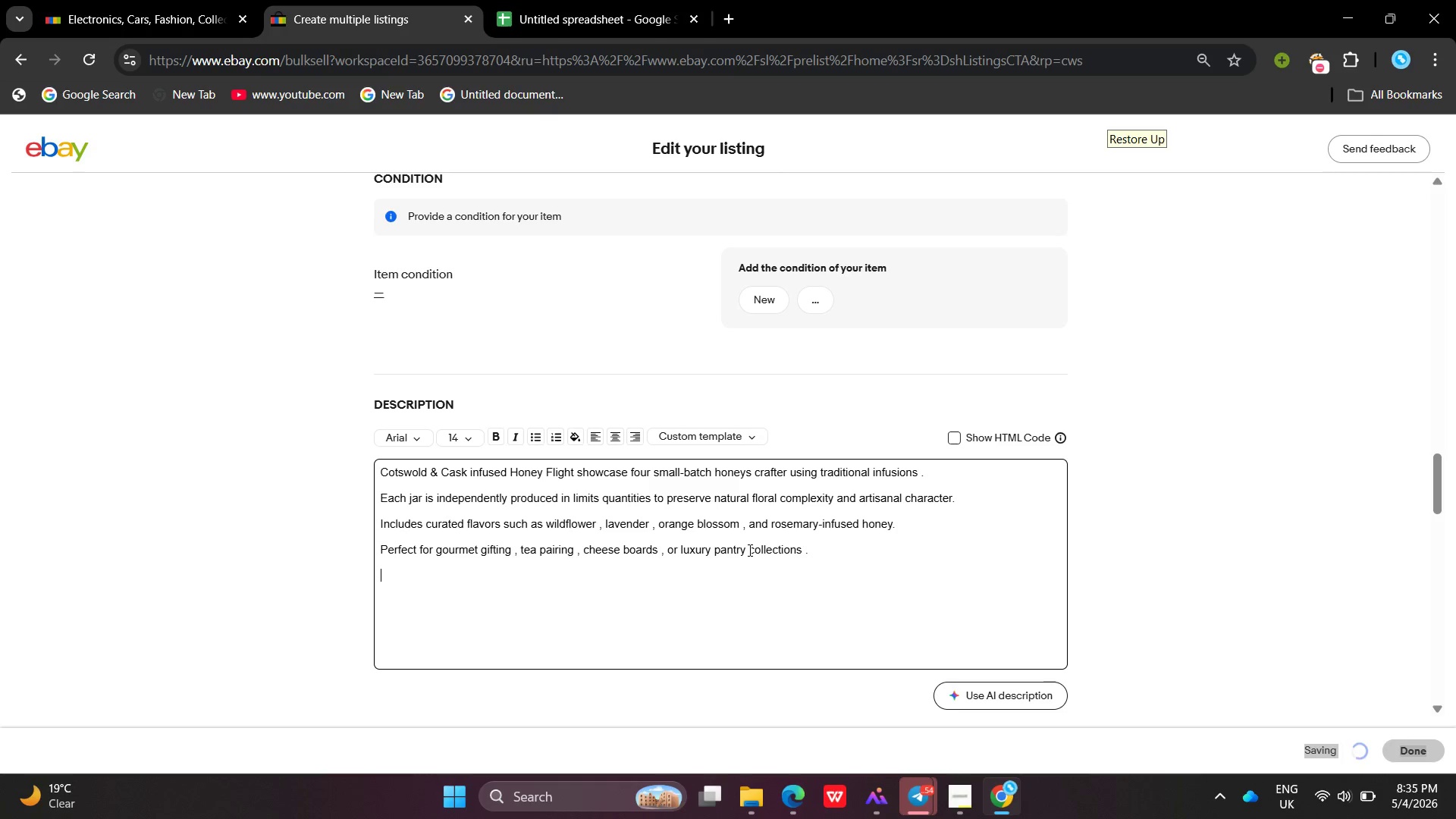 
key(Enter)
 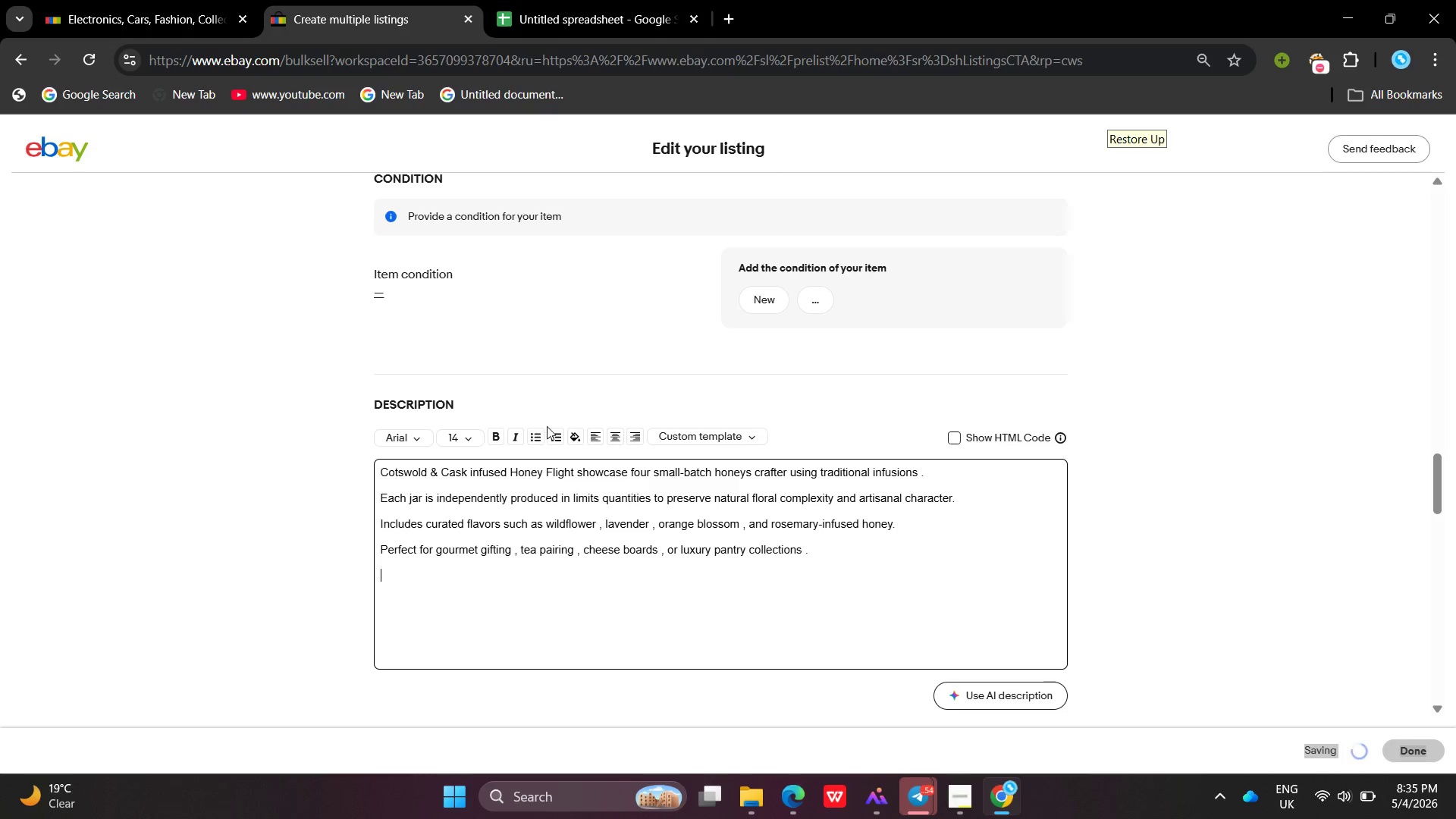 
left_click([529, 432])
 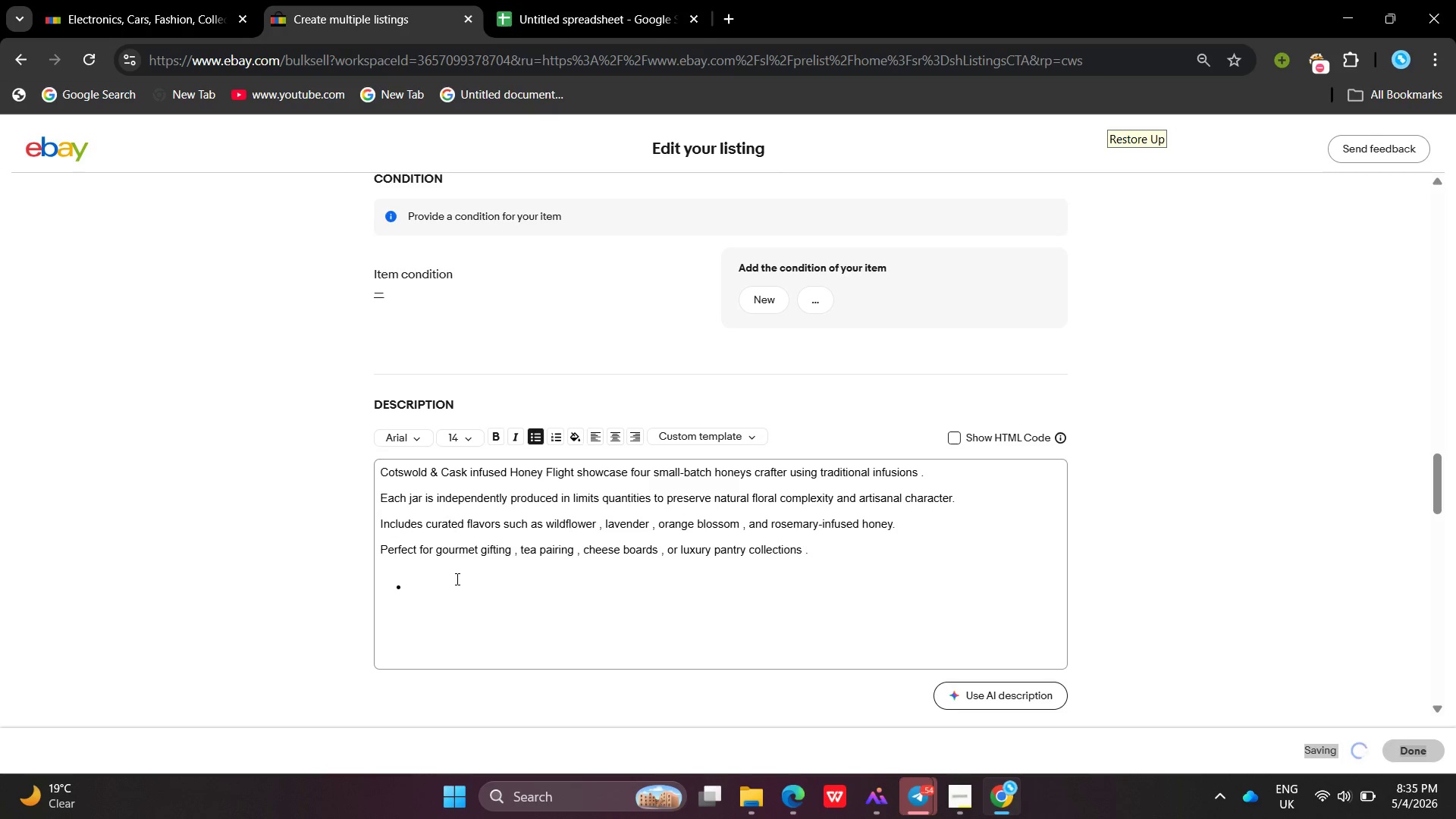 
left_click([456, 579])
 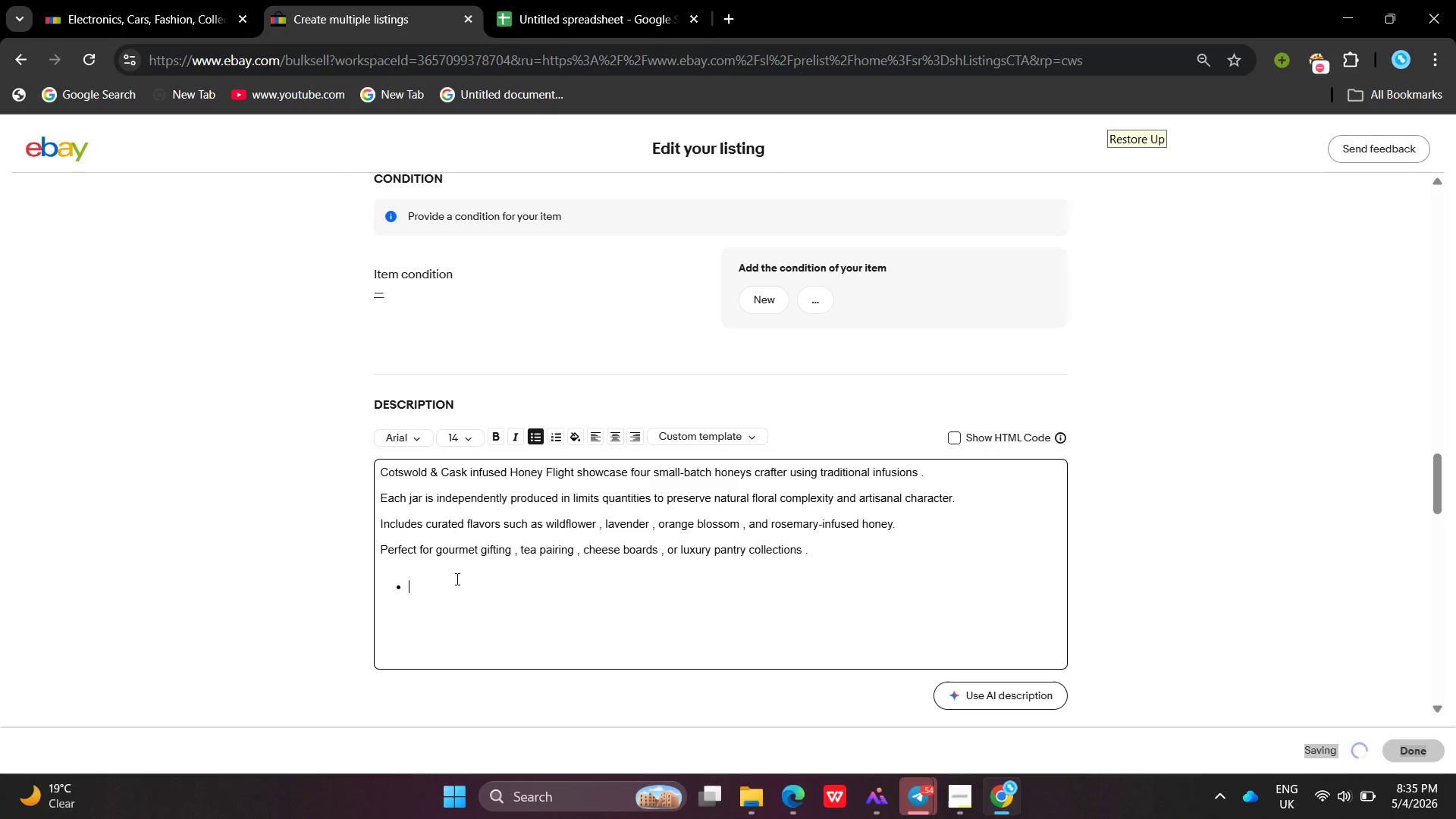 
type(Small-batch crafted )
 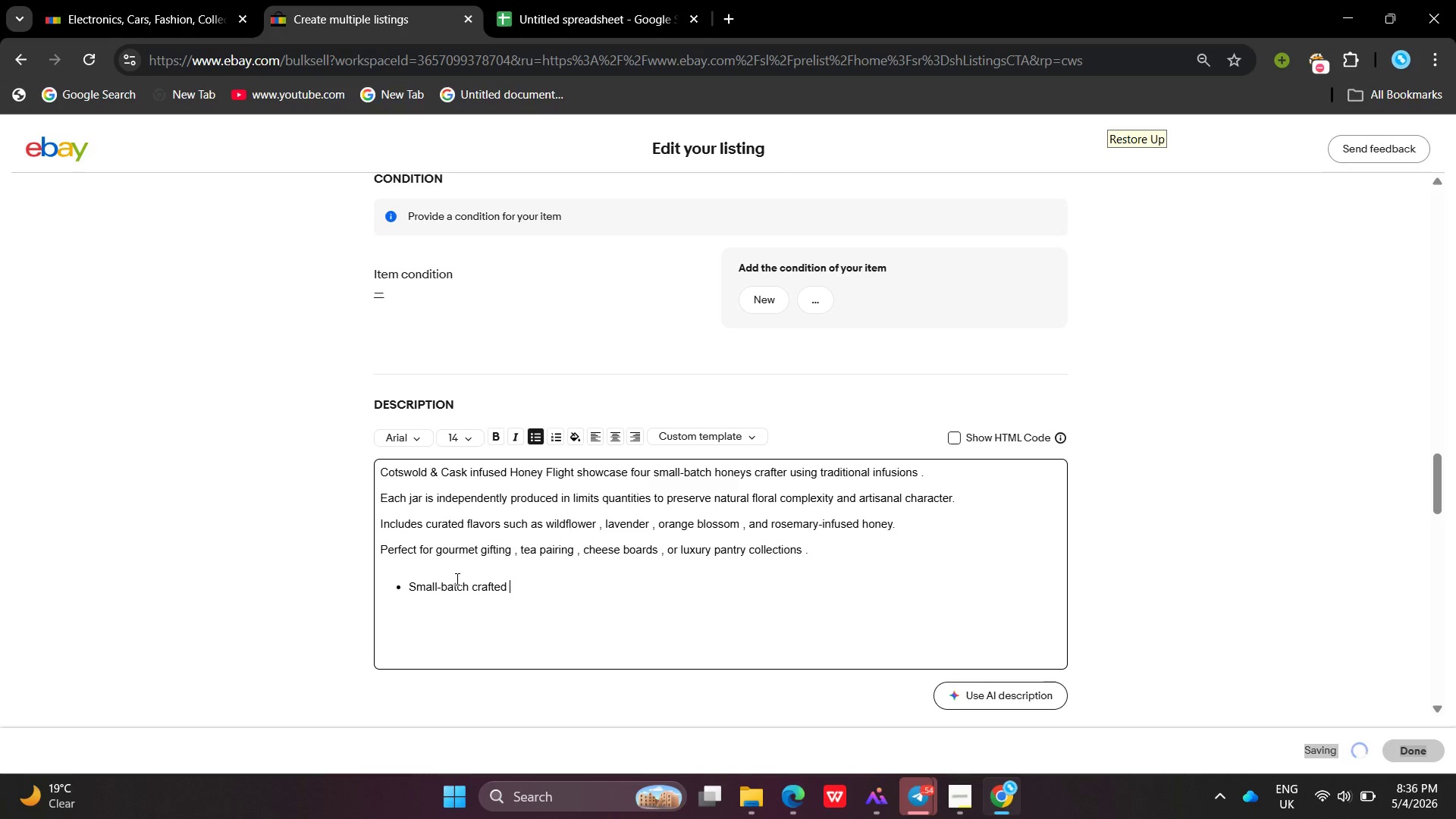 
key(Enter)
 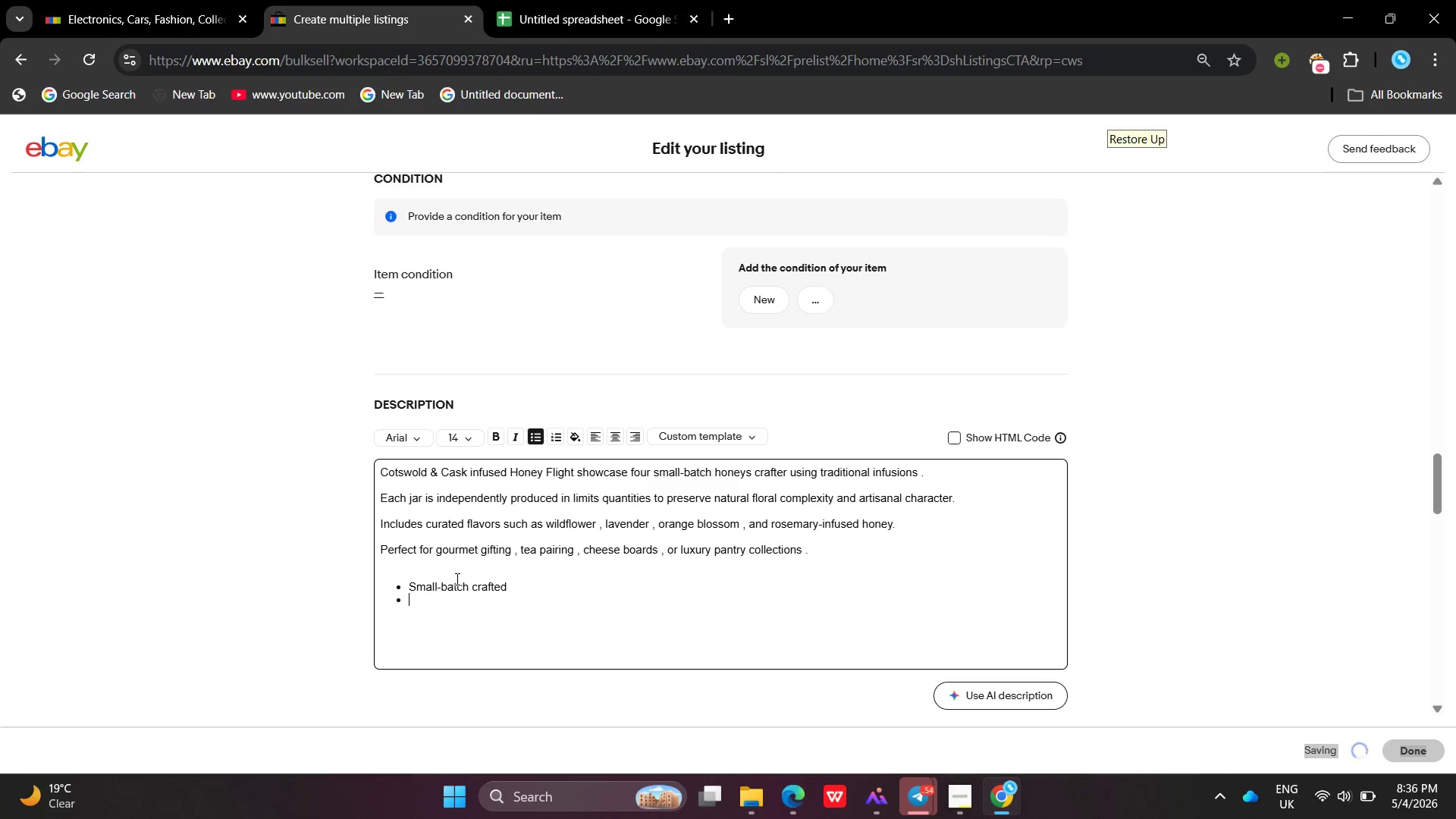 
type(Premium Uk )
key(Backspace)
key(Backspace)
key(Backspace)
type(Uk honey)
 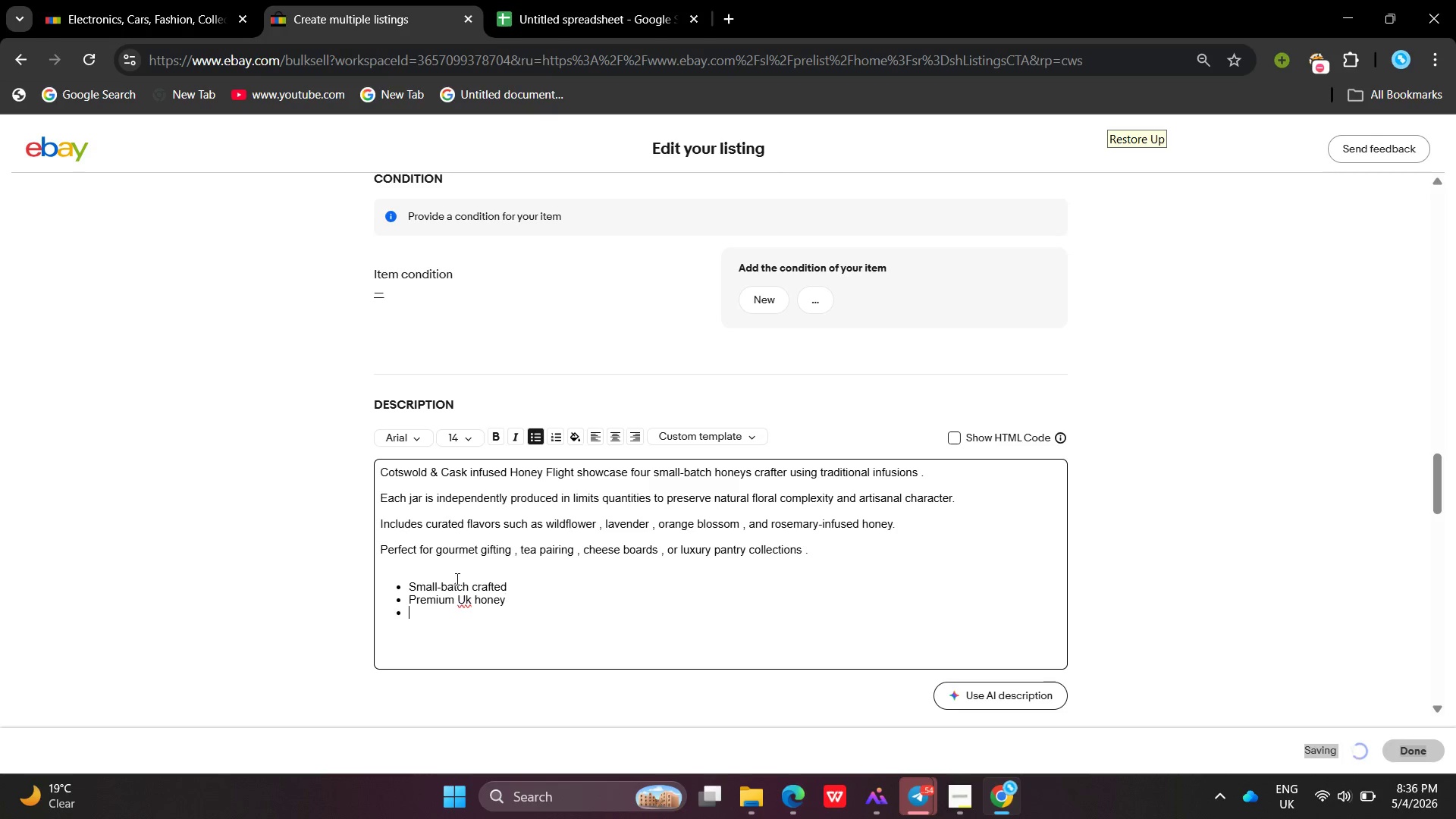 
key(Enter)
 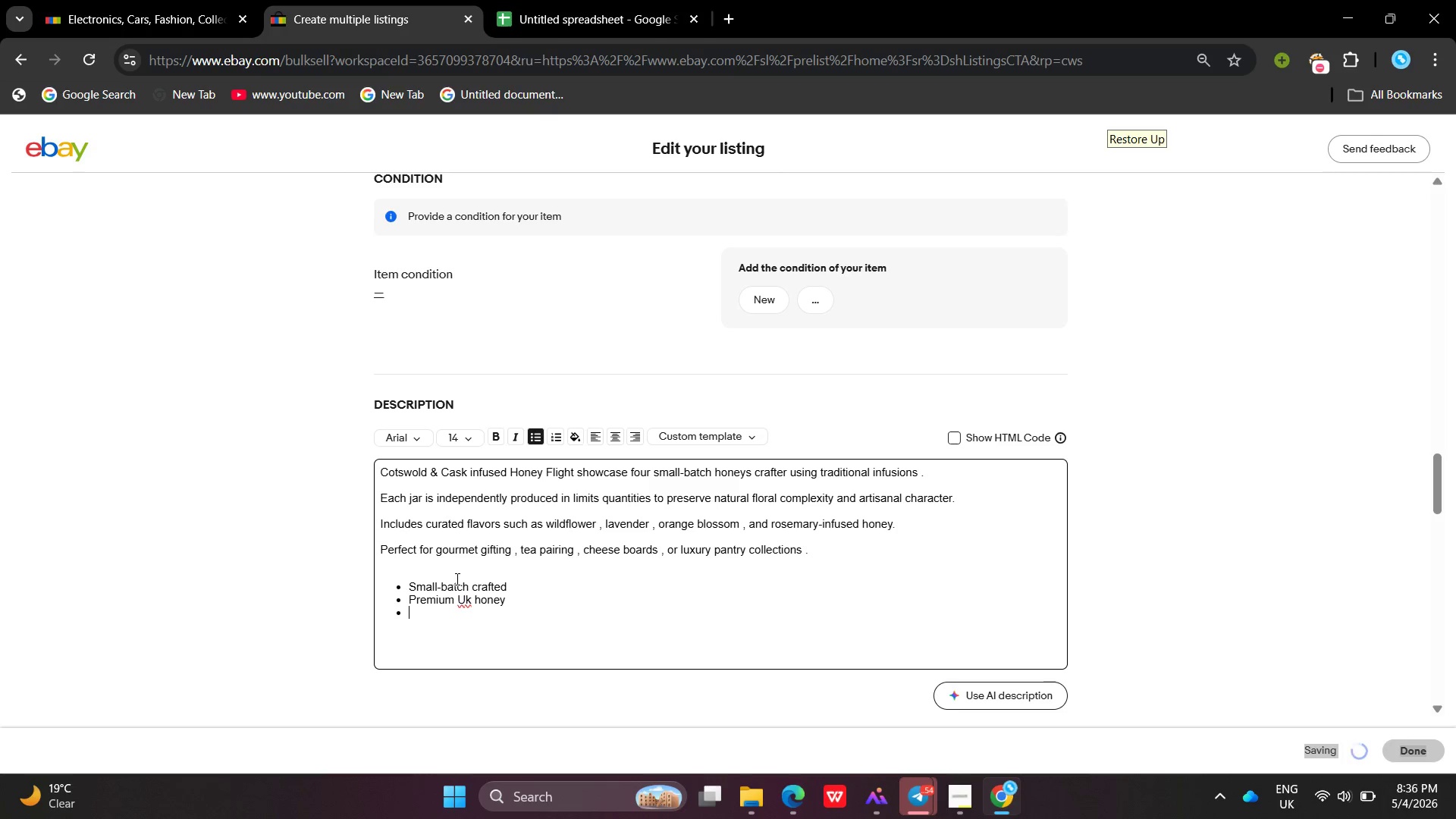 
type(Gif)
 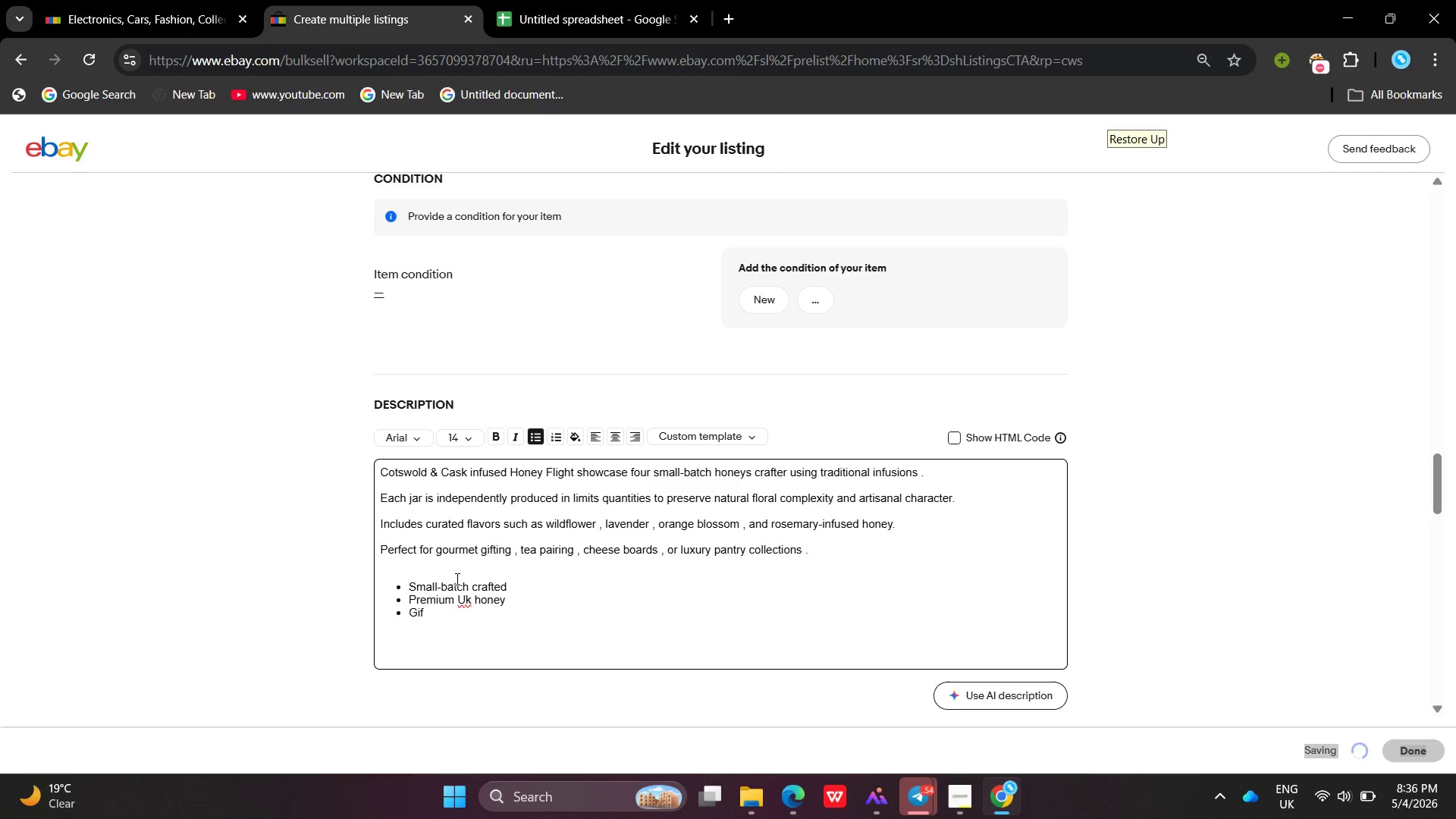 
type(t-Readt)
key(Backspace)
type(y presentation)
 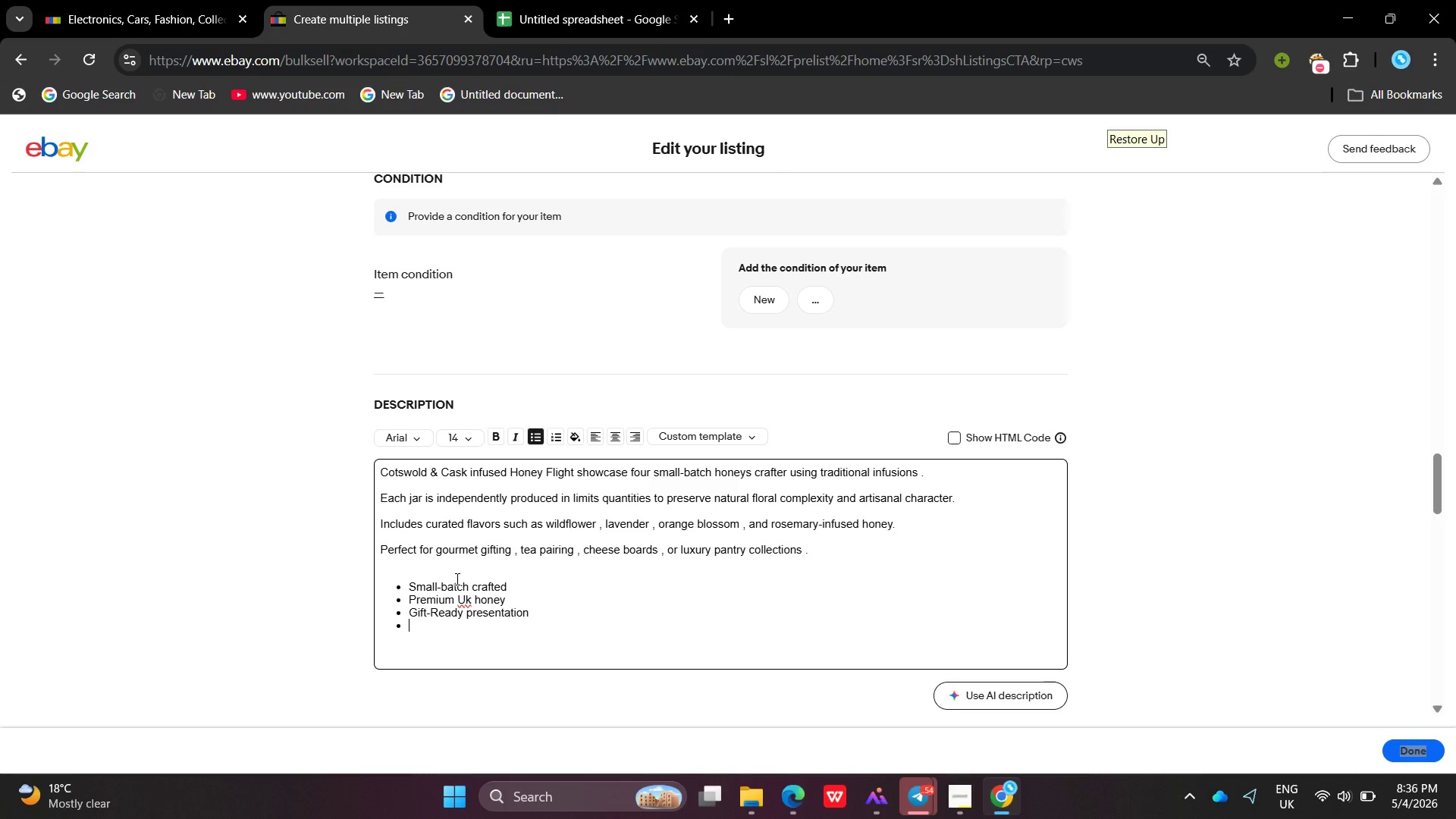 
 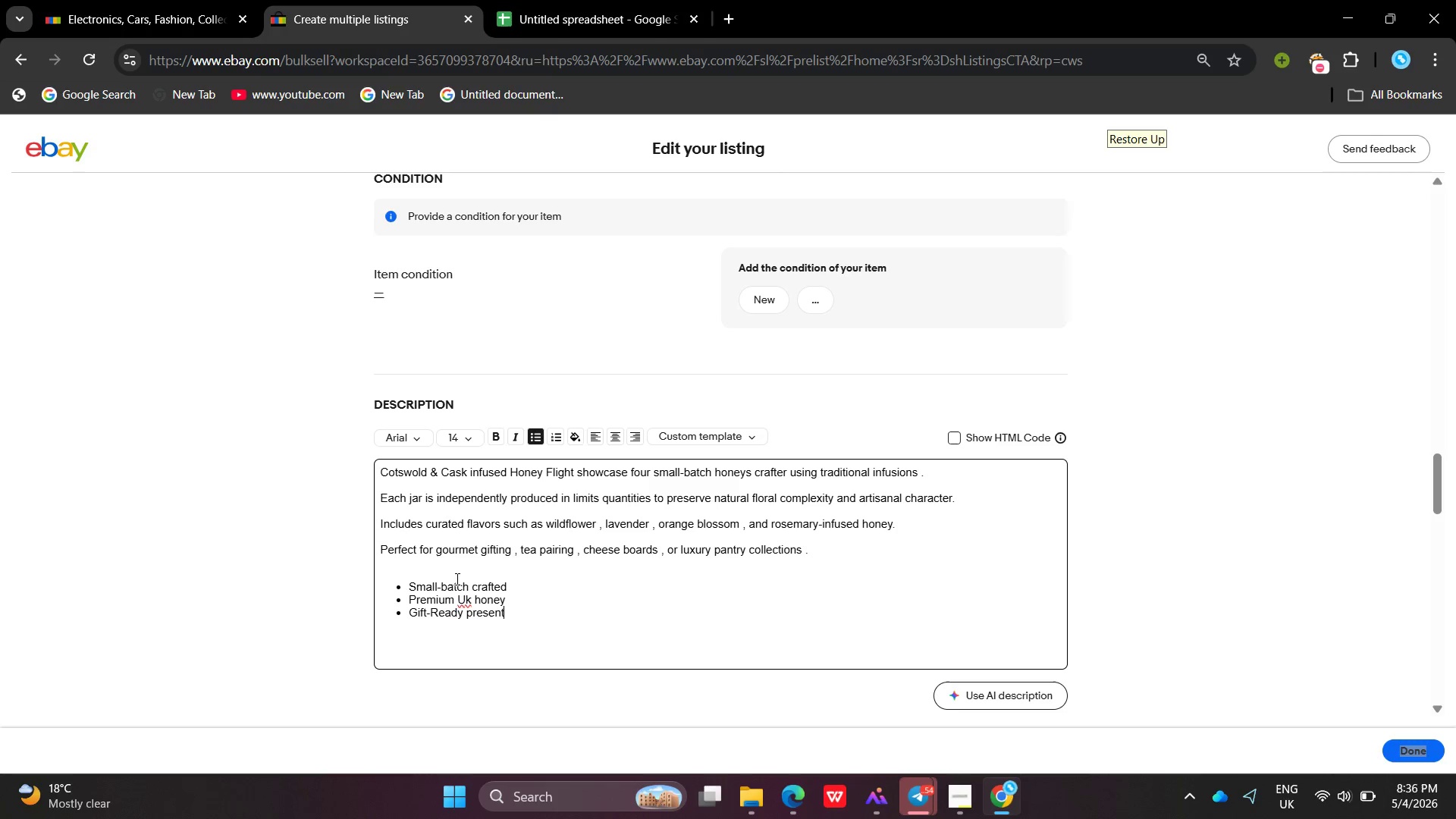 
key(Enter)
 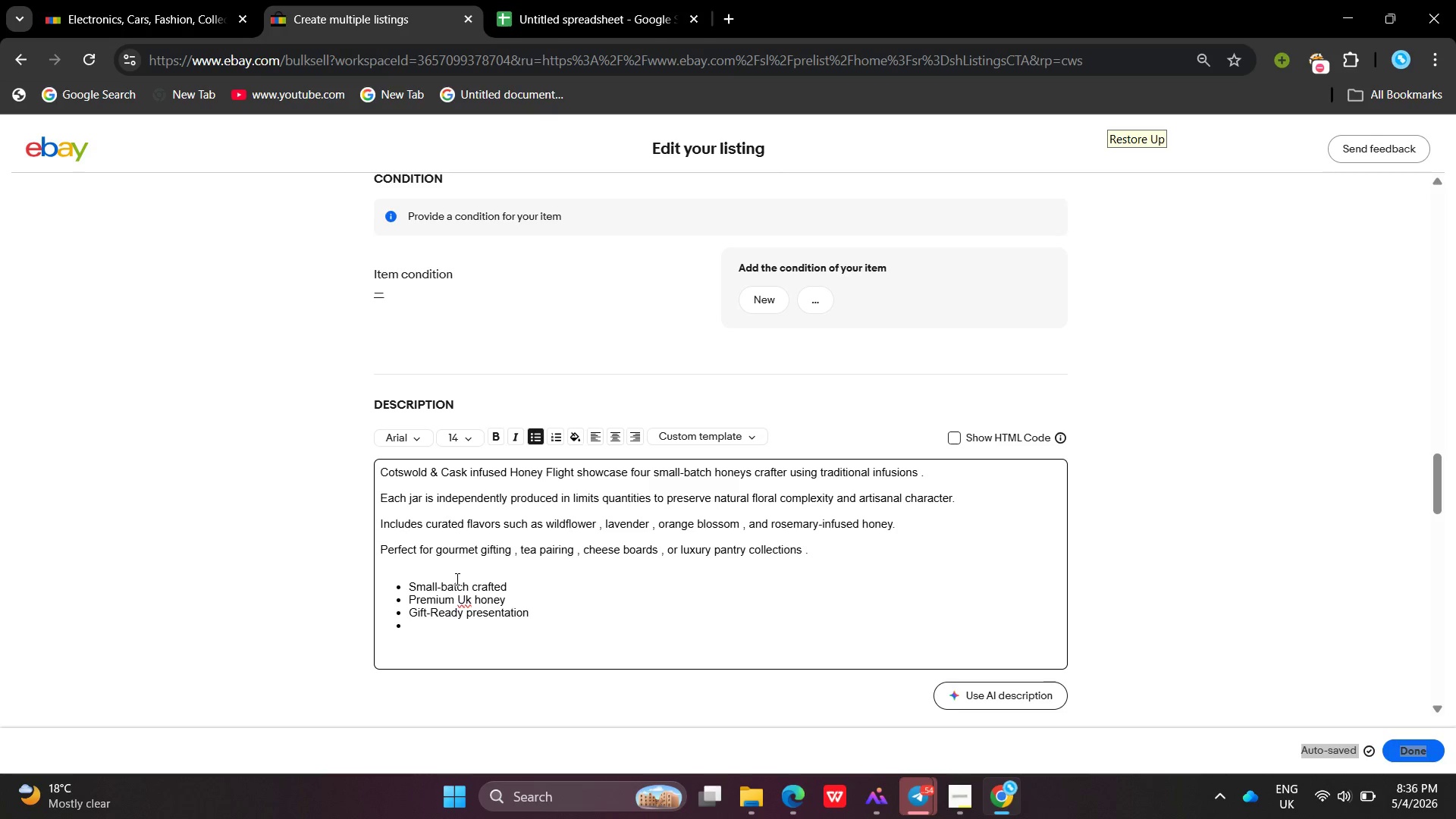 
wait(8.83)
 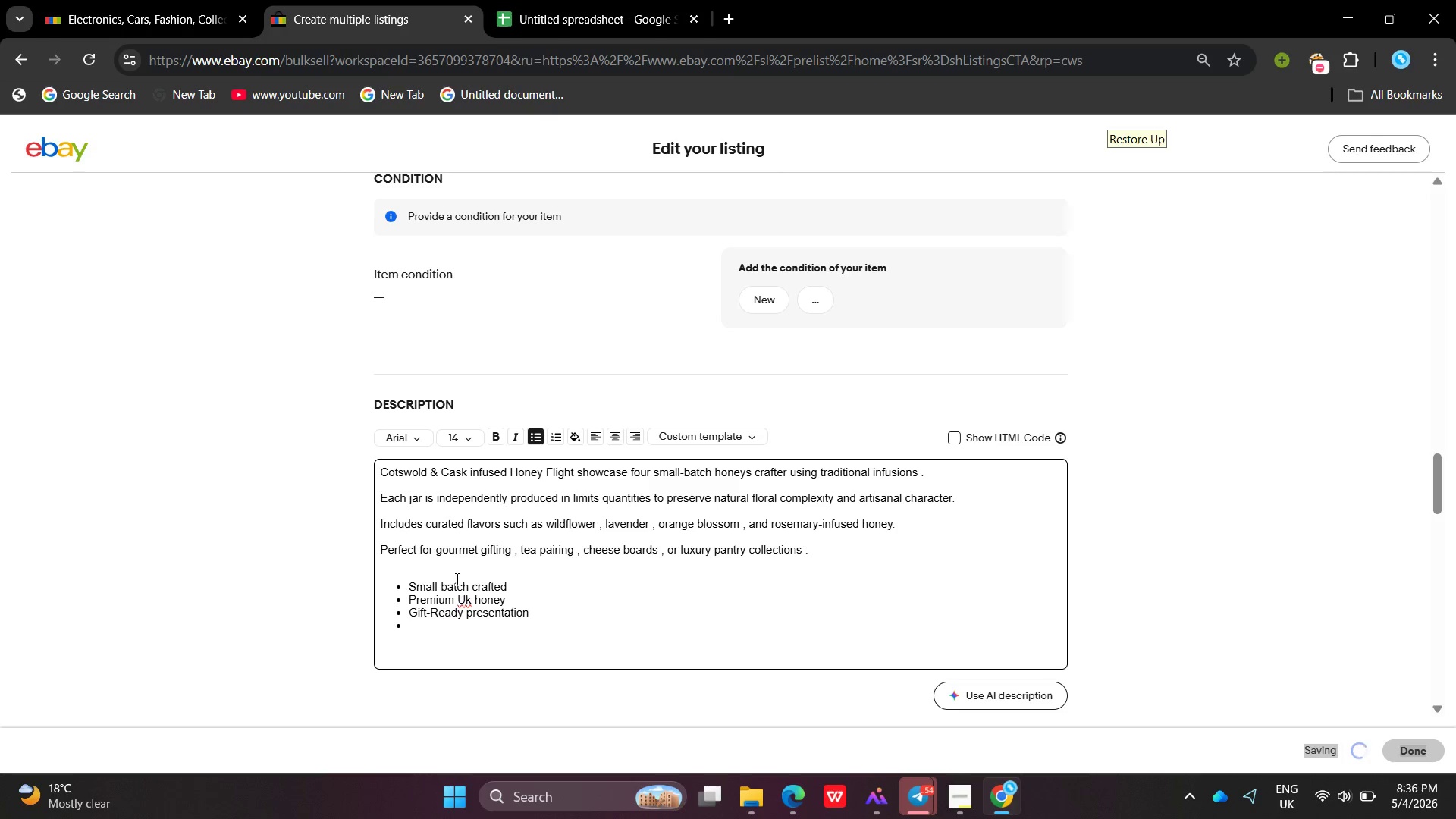 
type(Glass Jar packaging for freshness)
 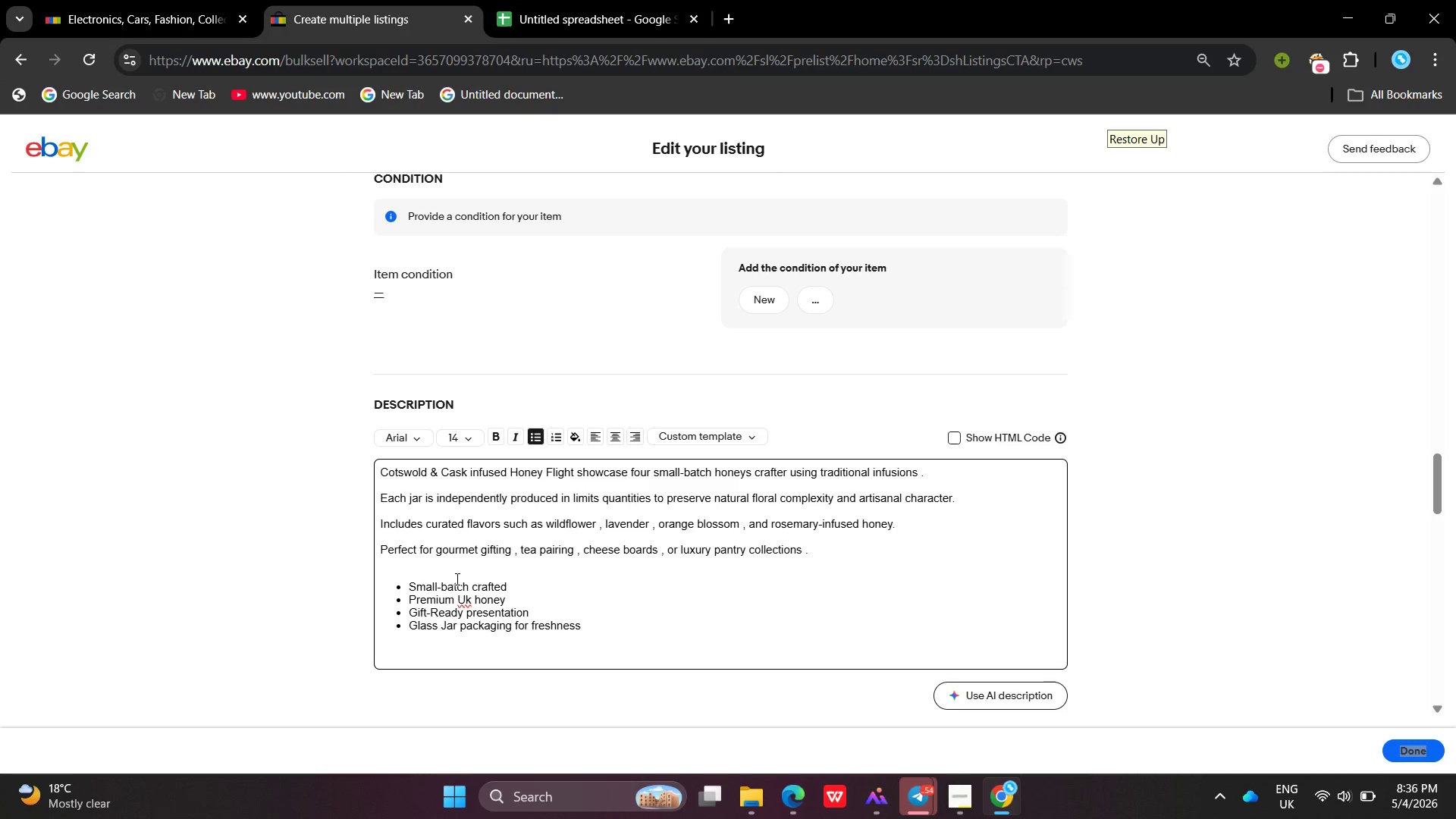 
left_click([946, 795])